 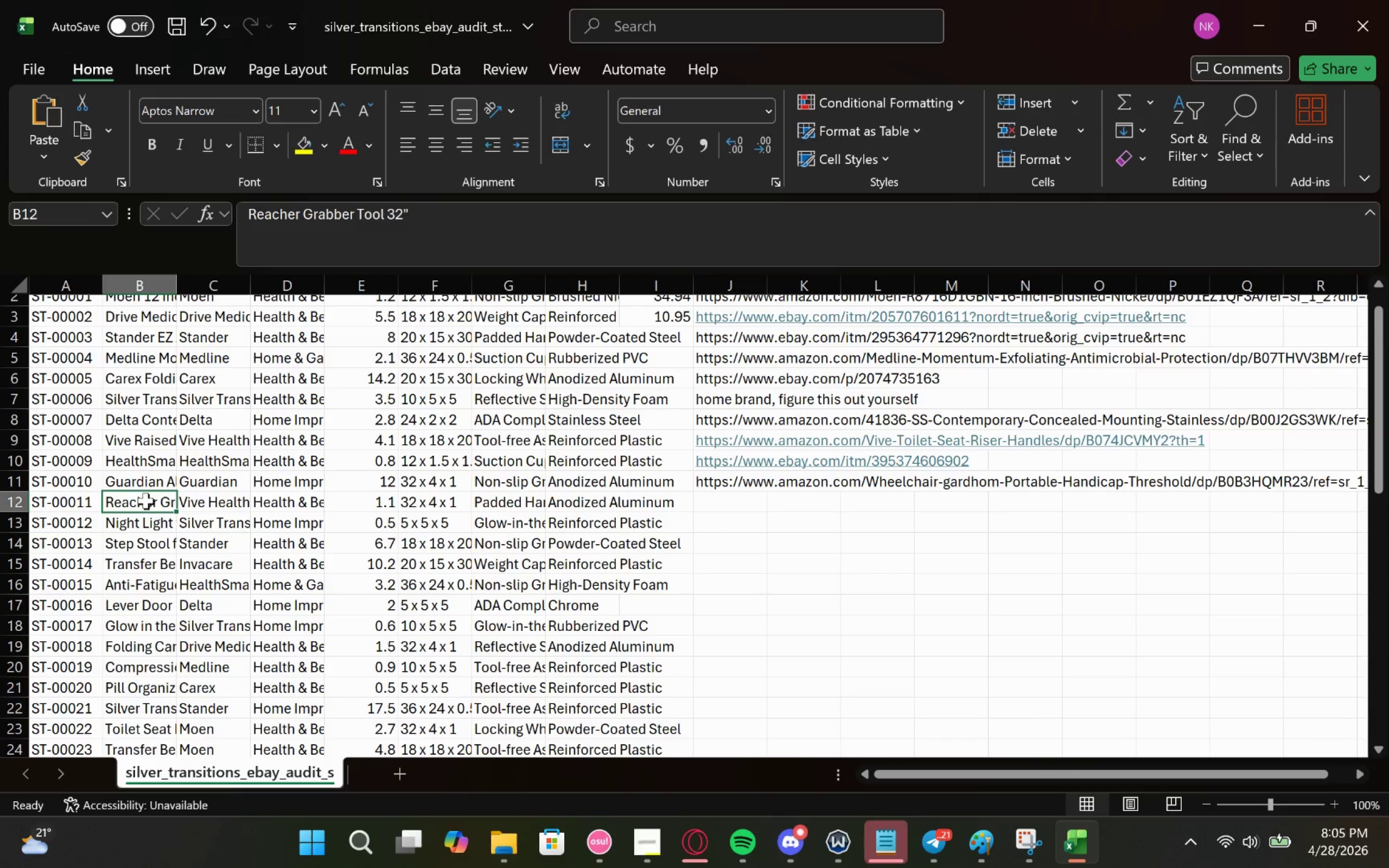 
double_click([146, 501])
 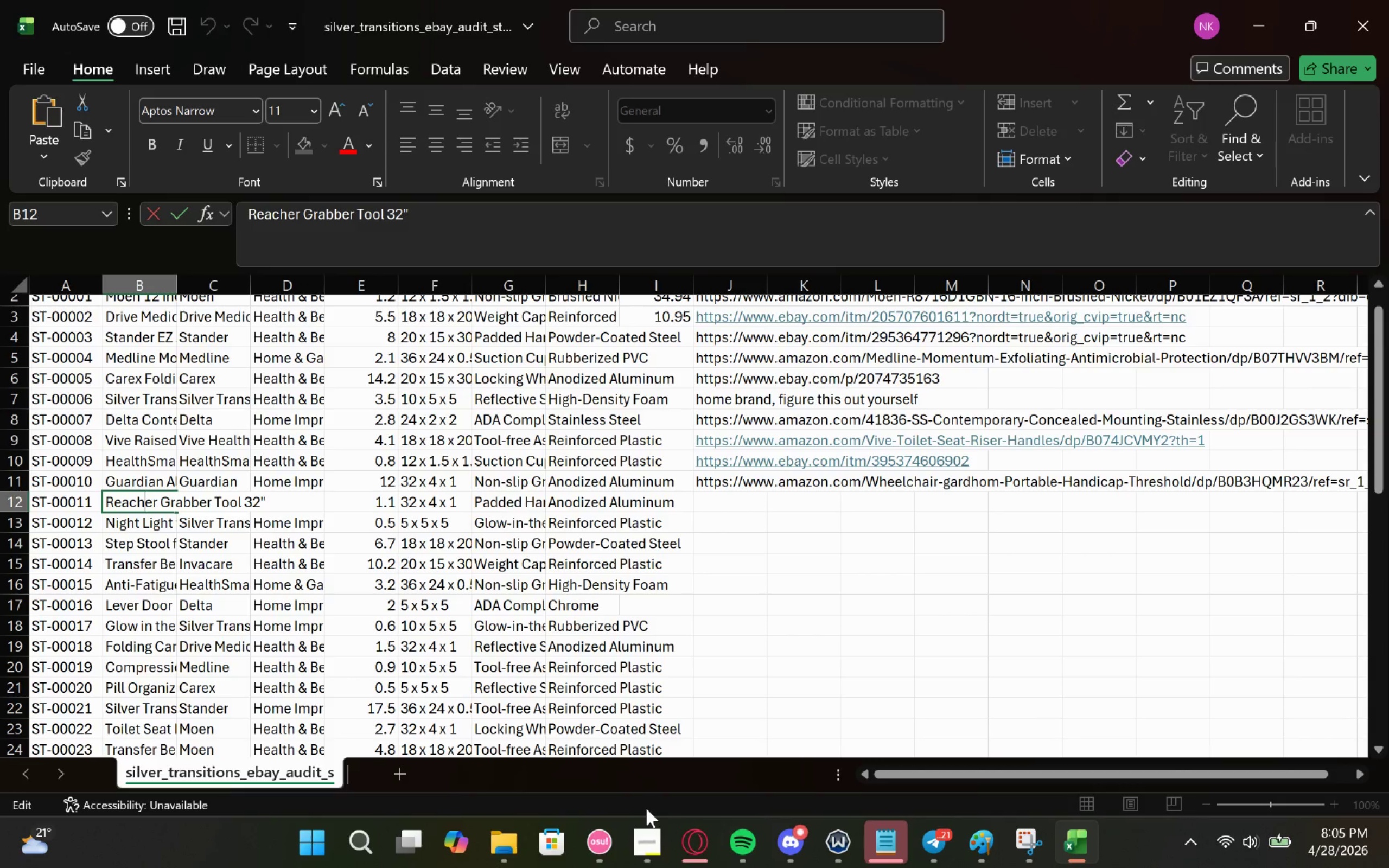 
left_click([625, 735])
 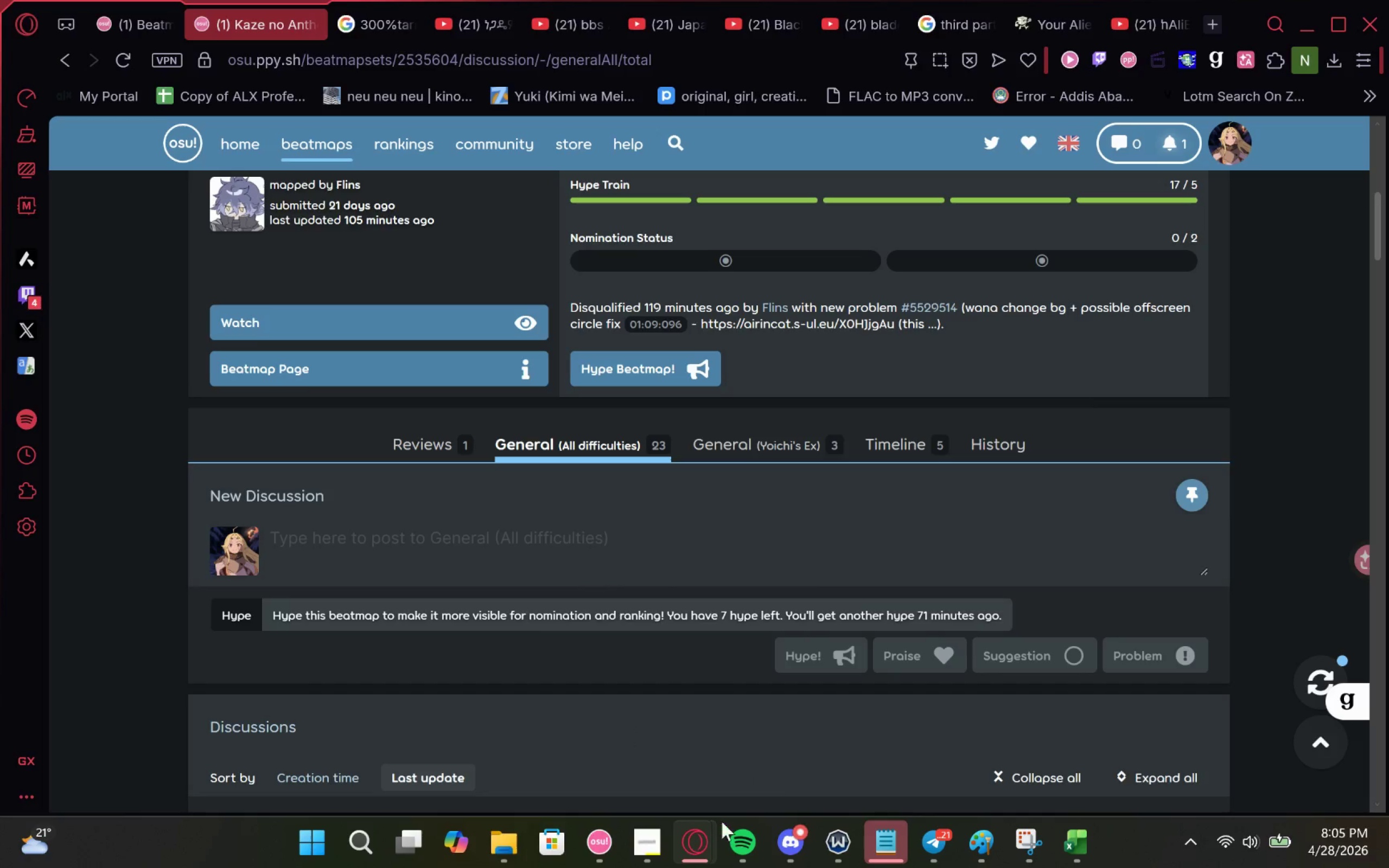 
left_click([778, 753])
 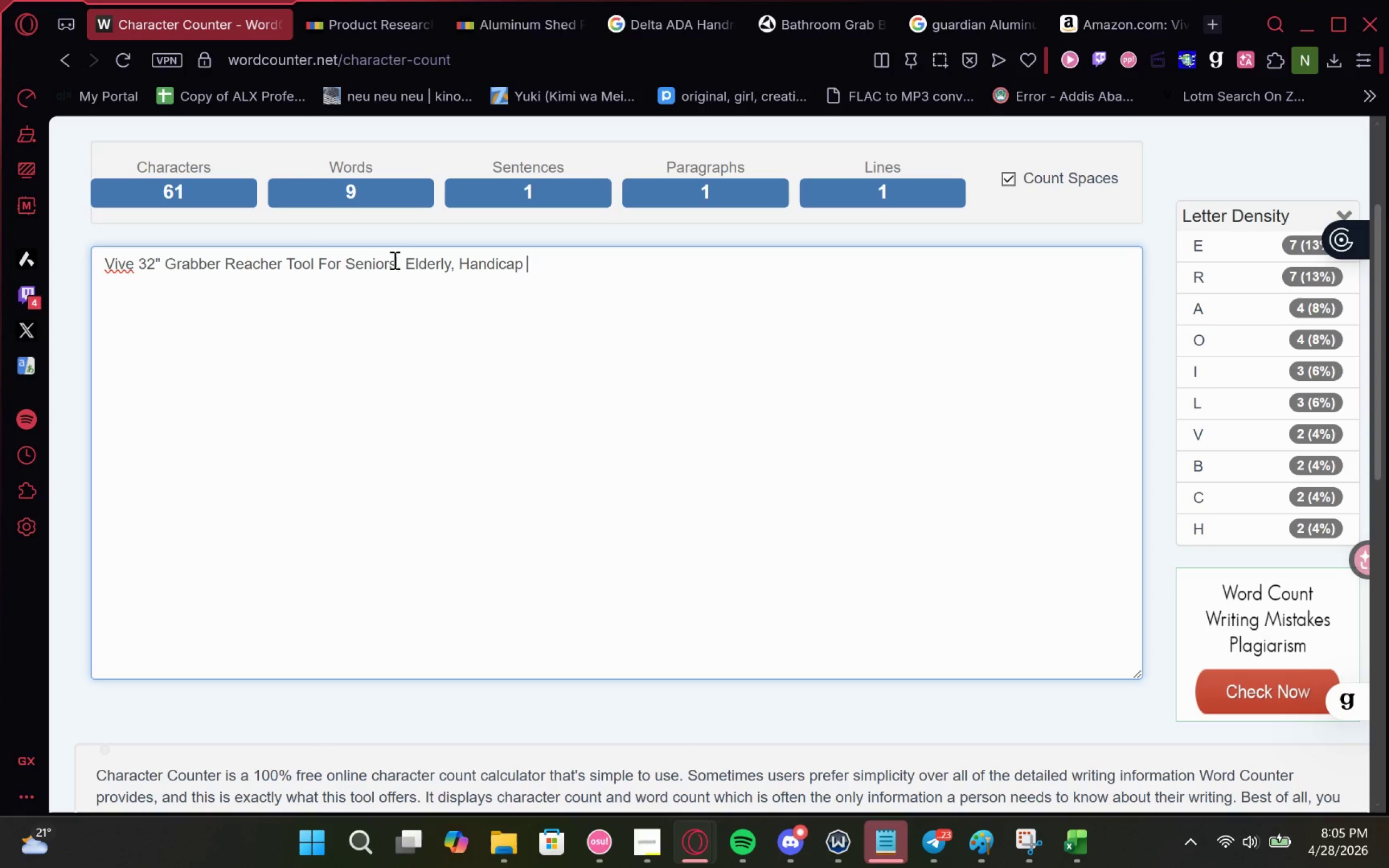 
wait(9.68)
 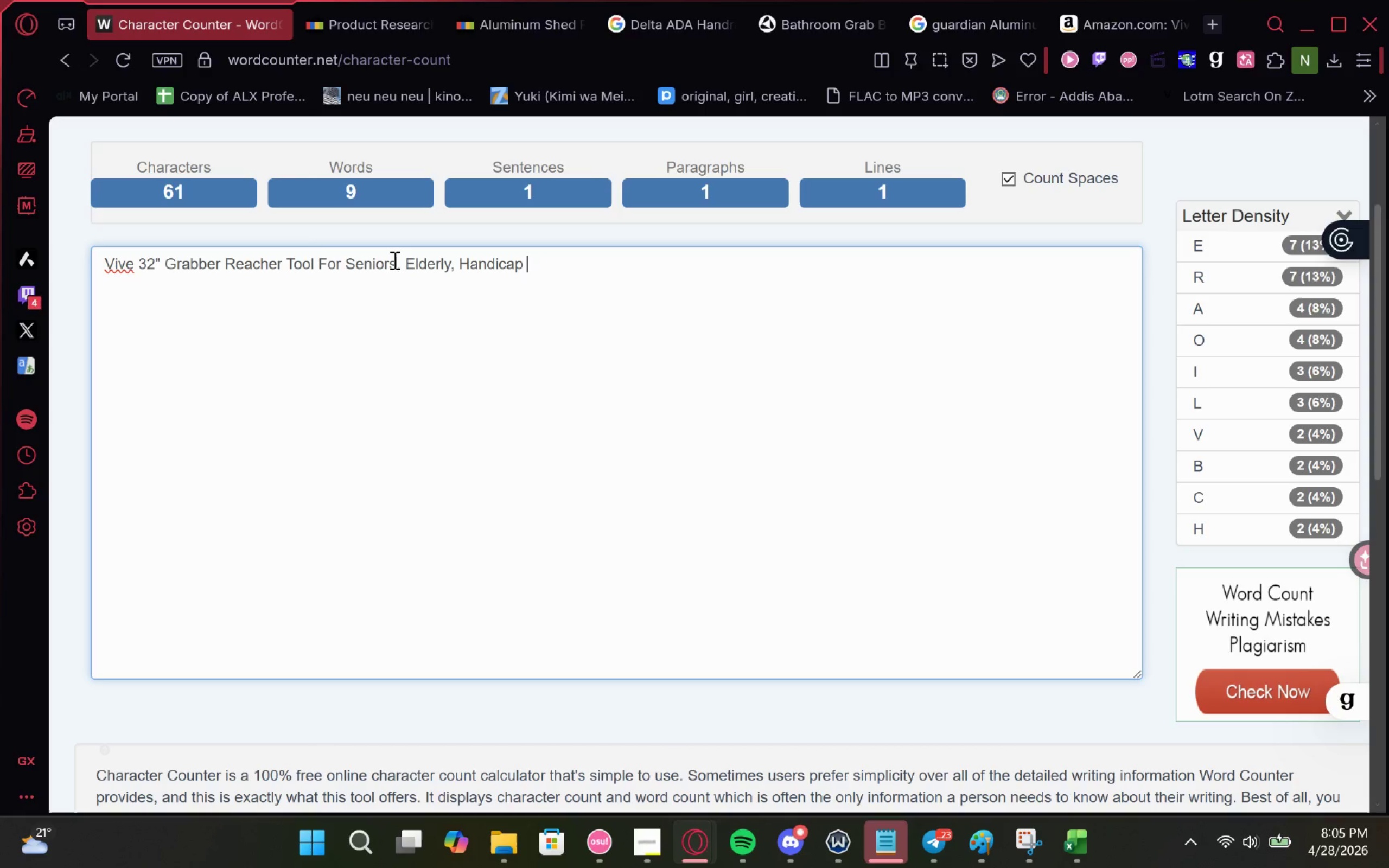 
left_click([399, 266])
 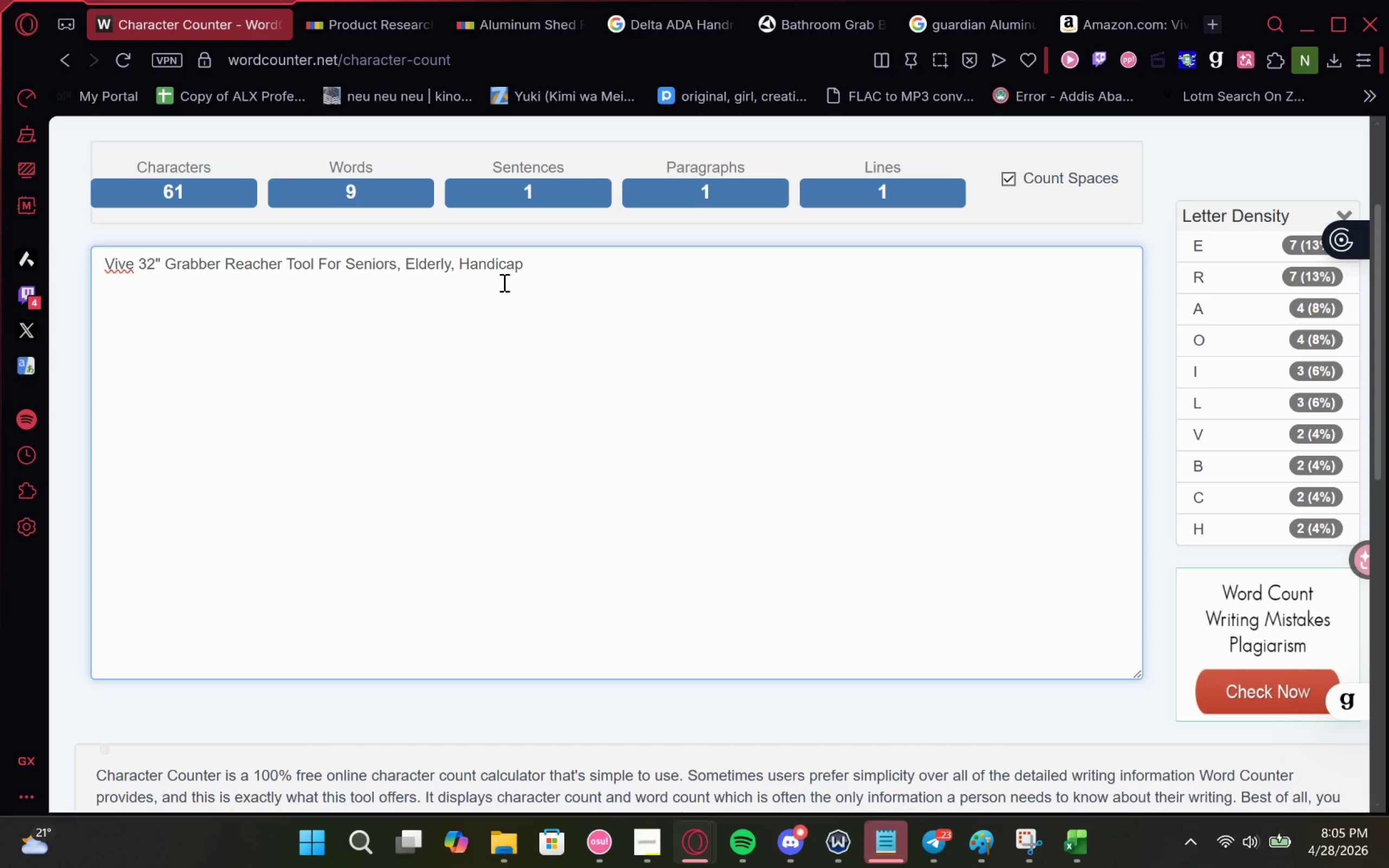 
key(Backspace)
 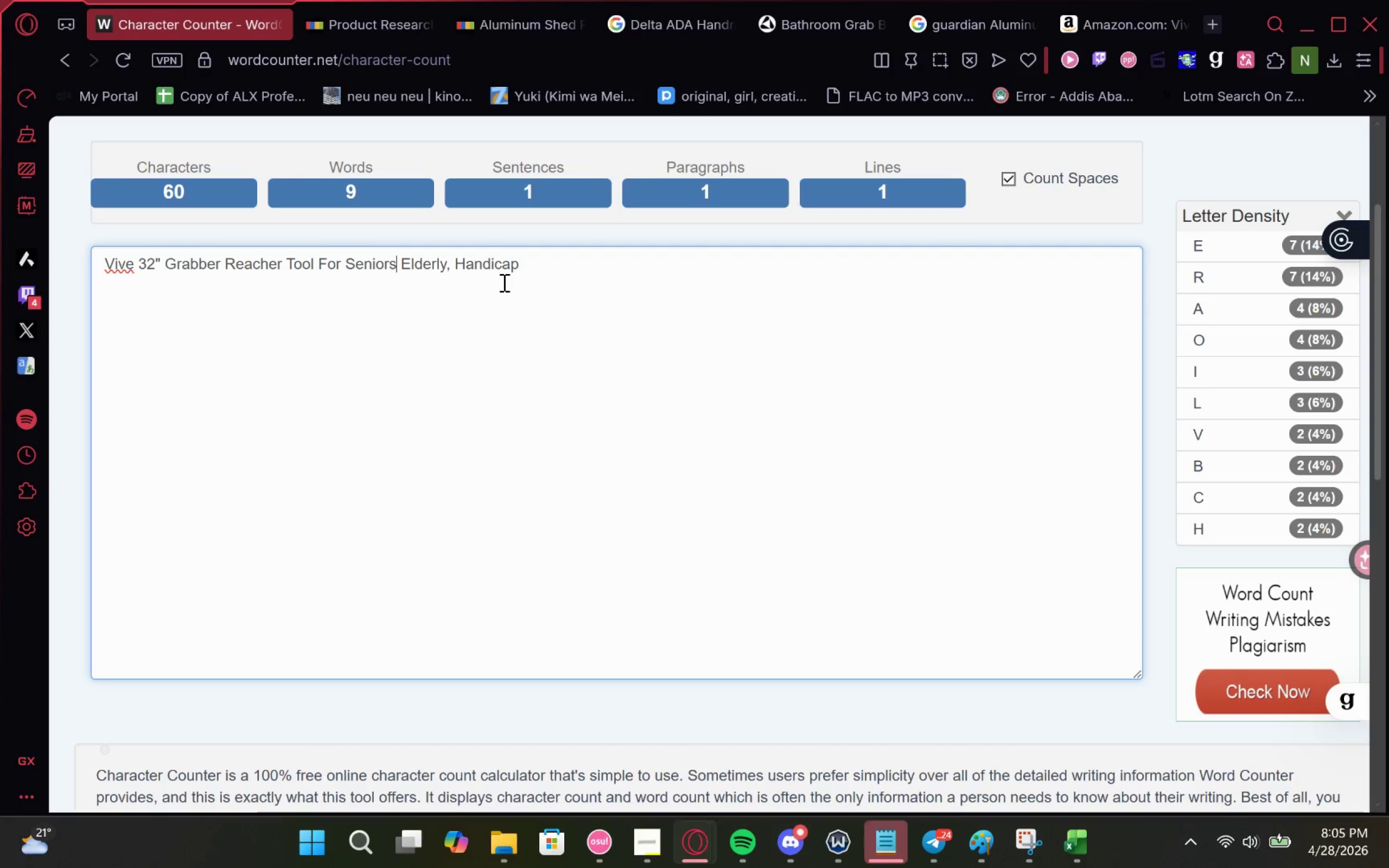 
key(Delete)
 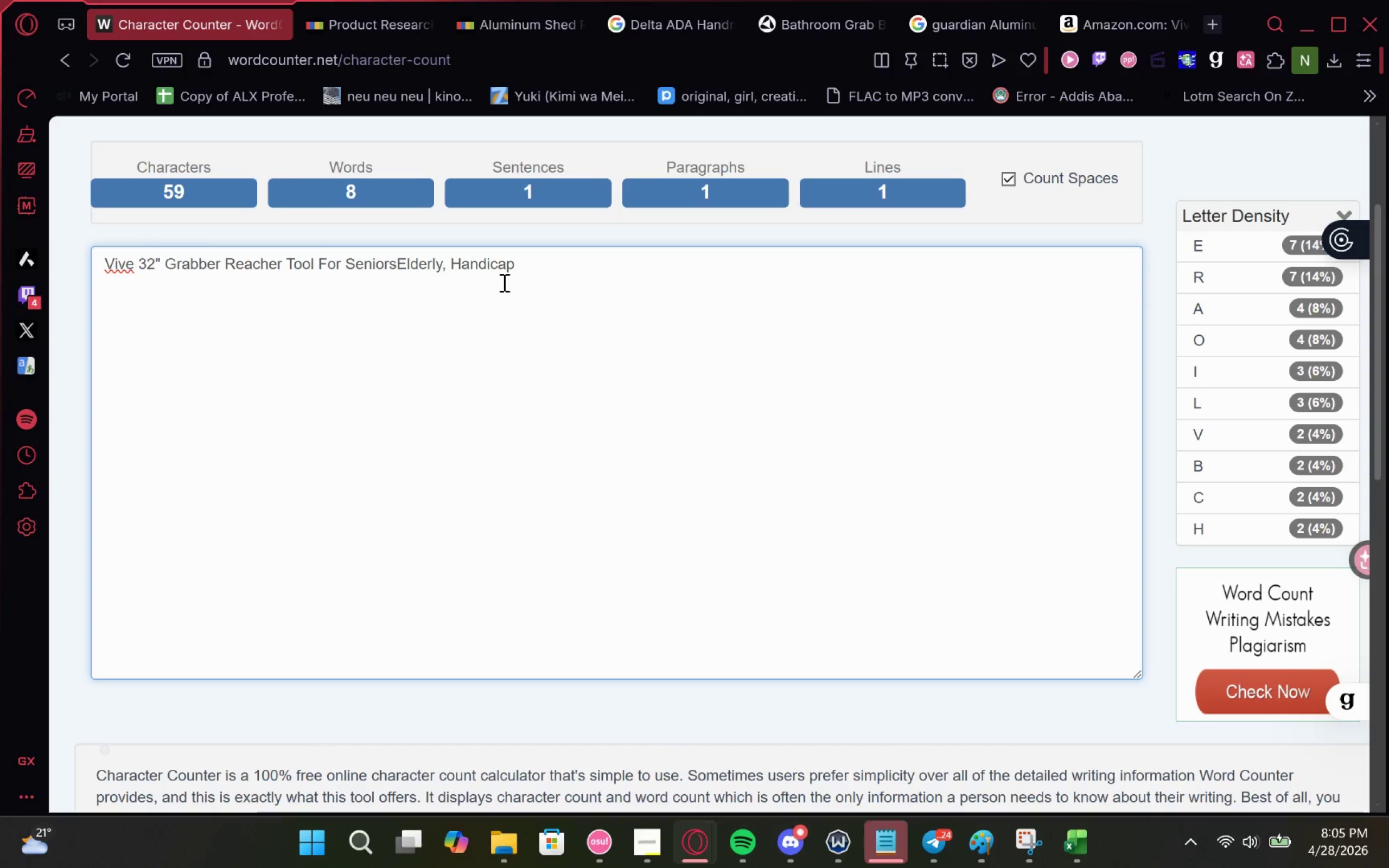 
key(Slash)
 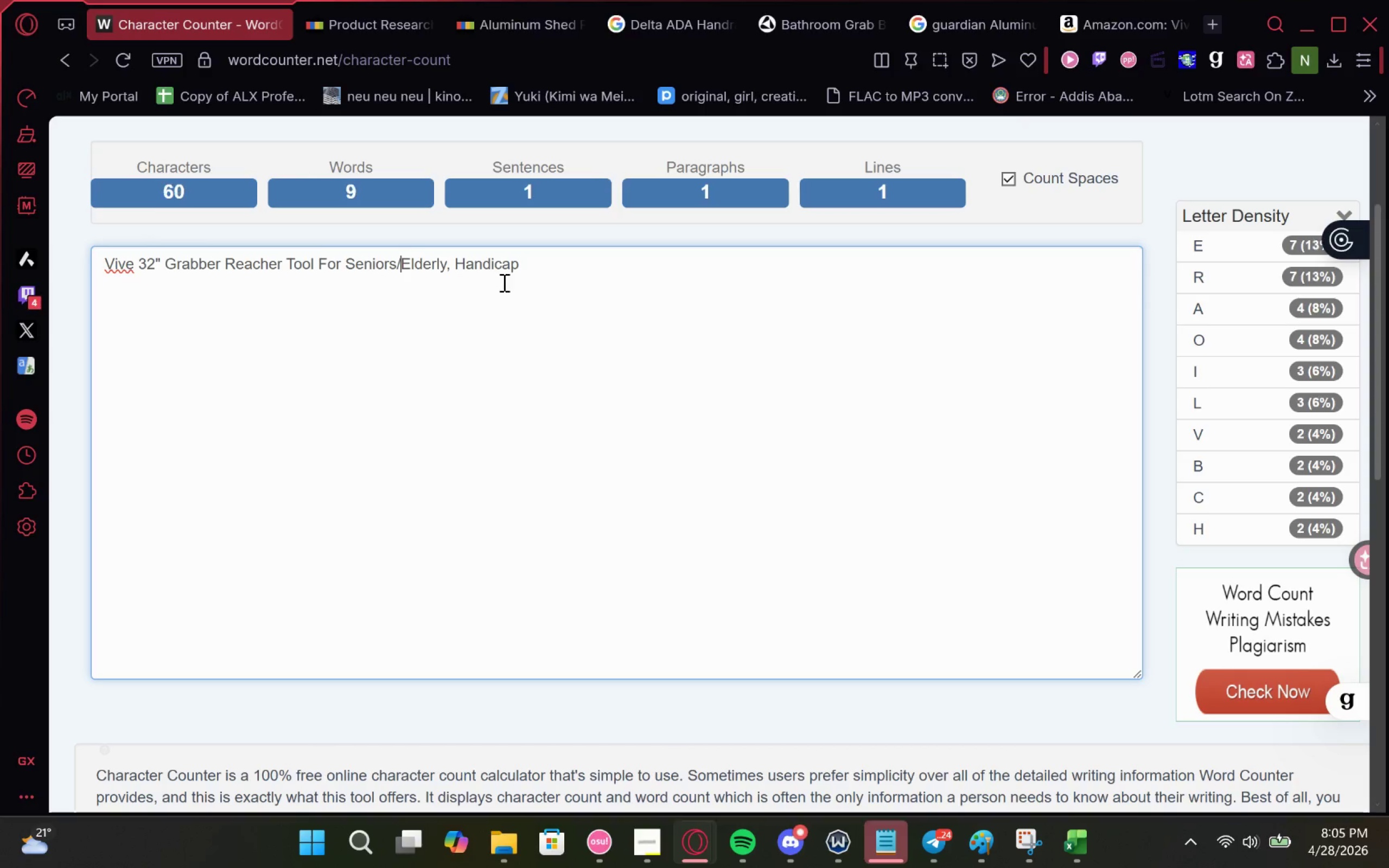 
key(ArrowRight)
 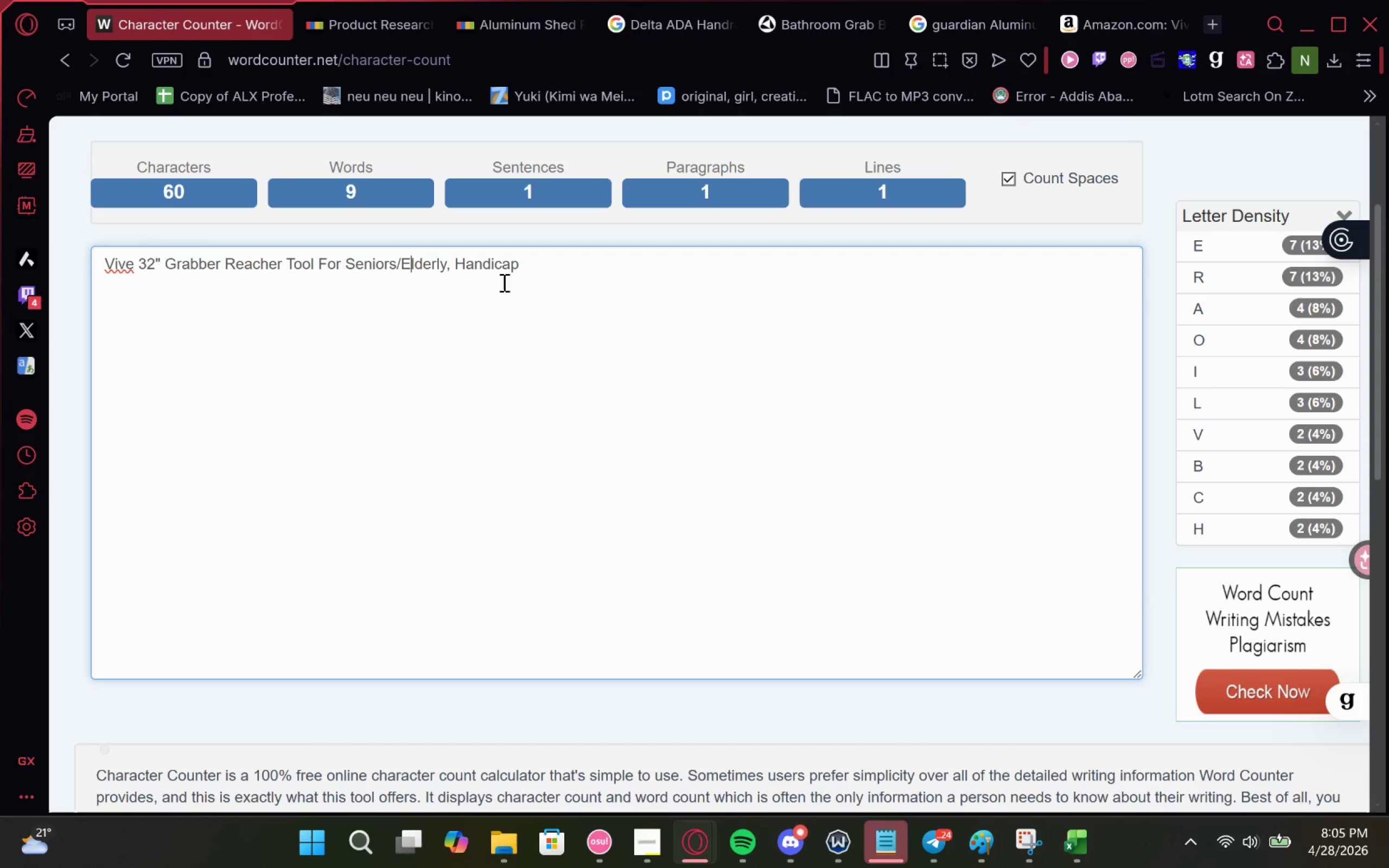 
key(ArrowRight)
 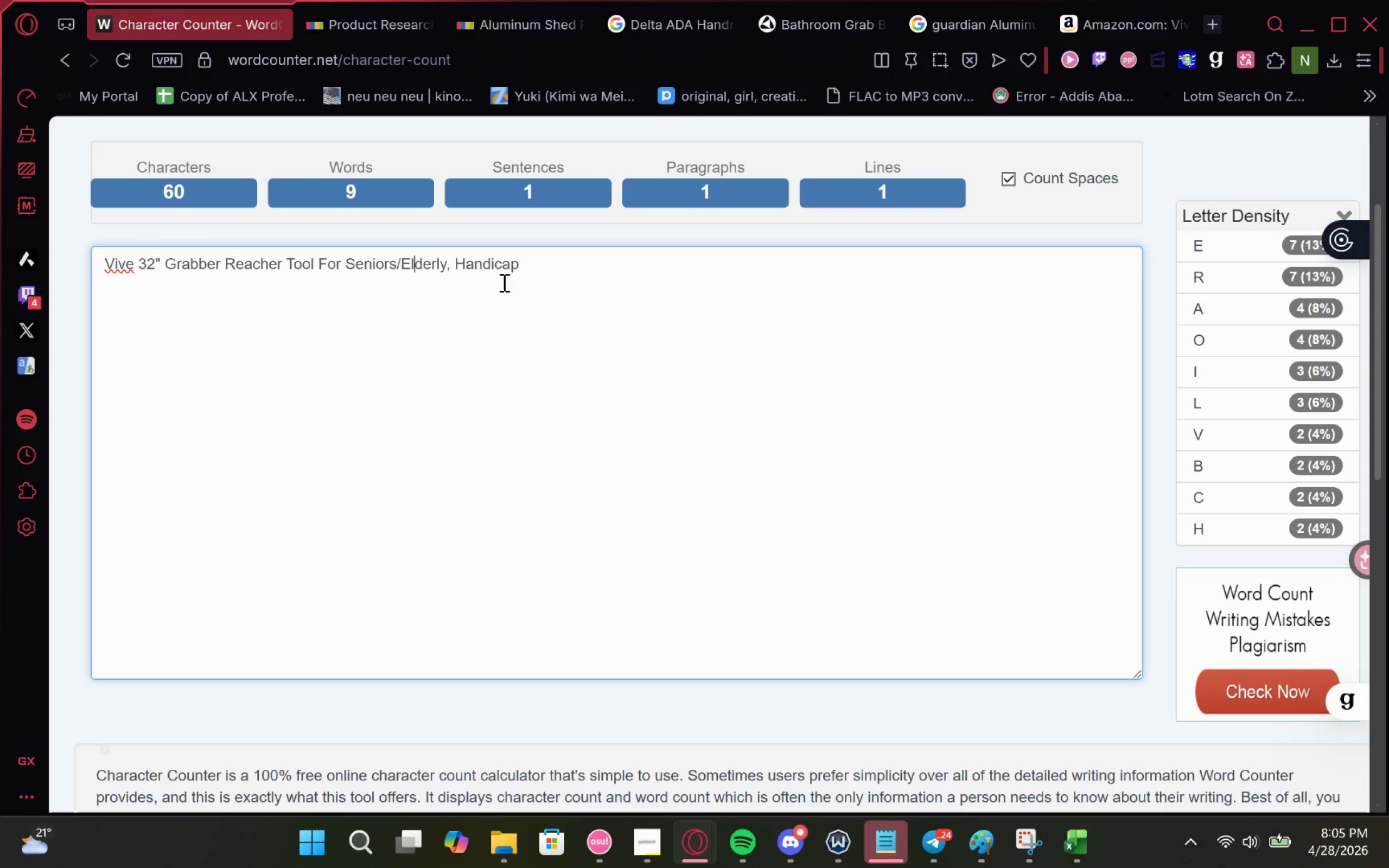 
key(ArrowRight)
 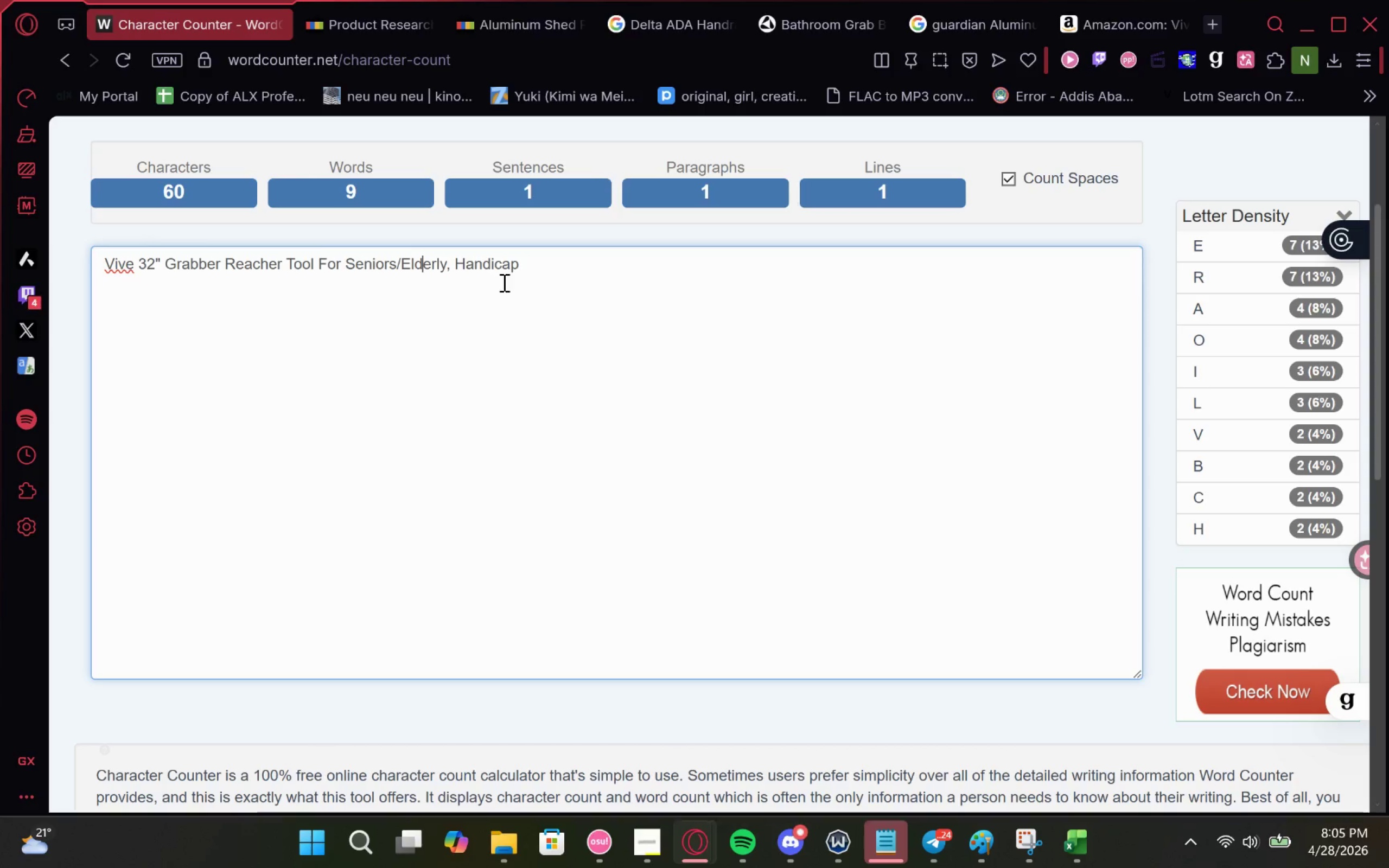 
key(ArrowRight)
 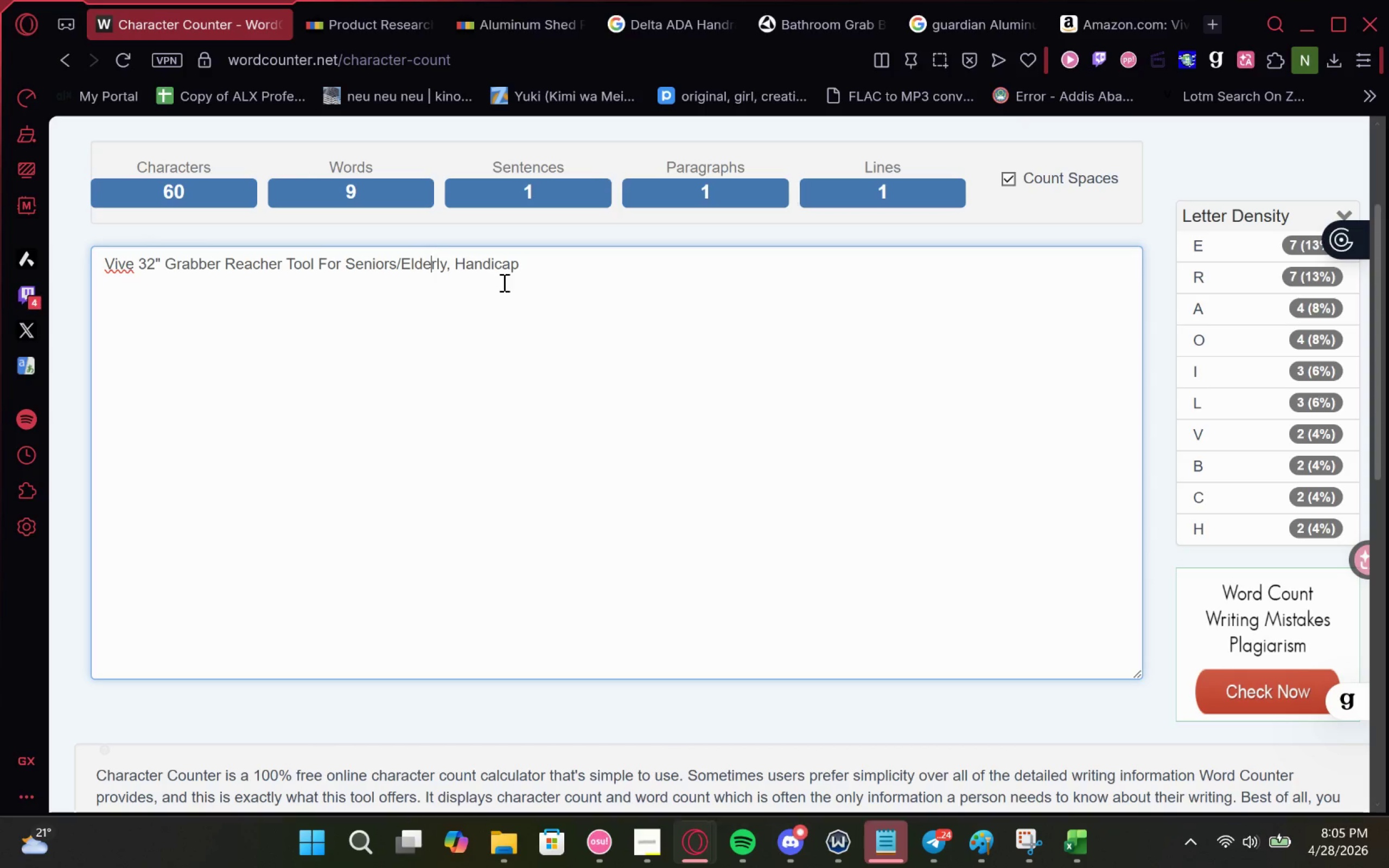 
key(ArrowRight)
 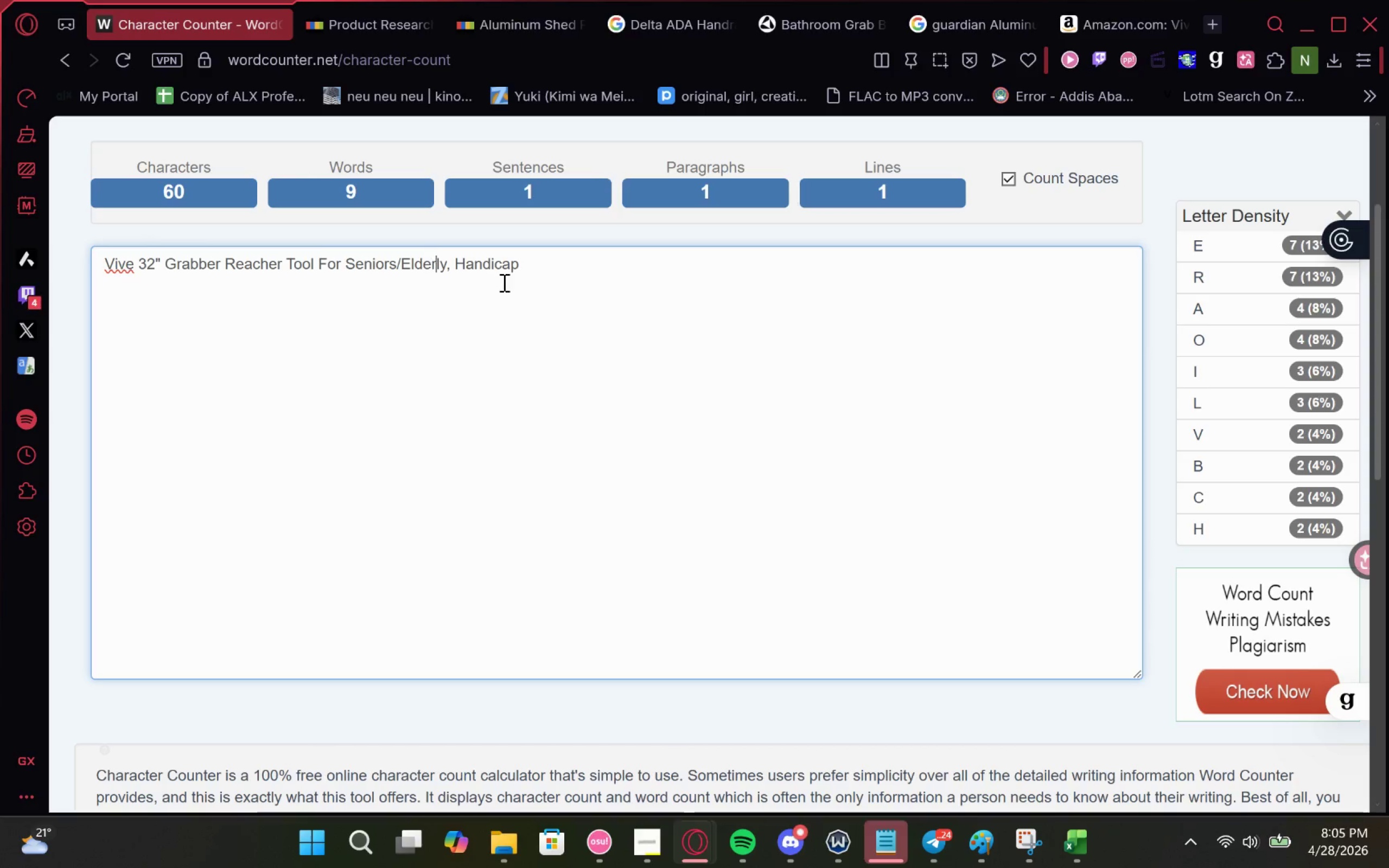 
key(ArrowRight)
 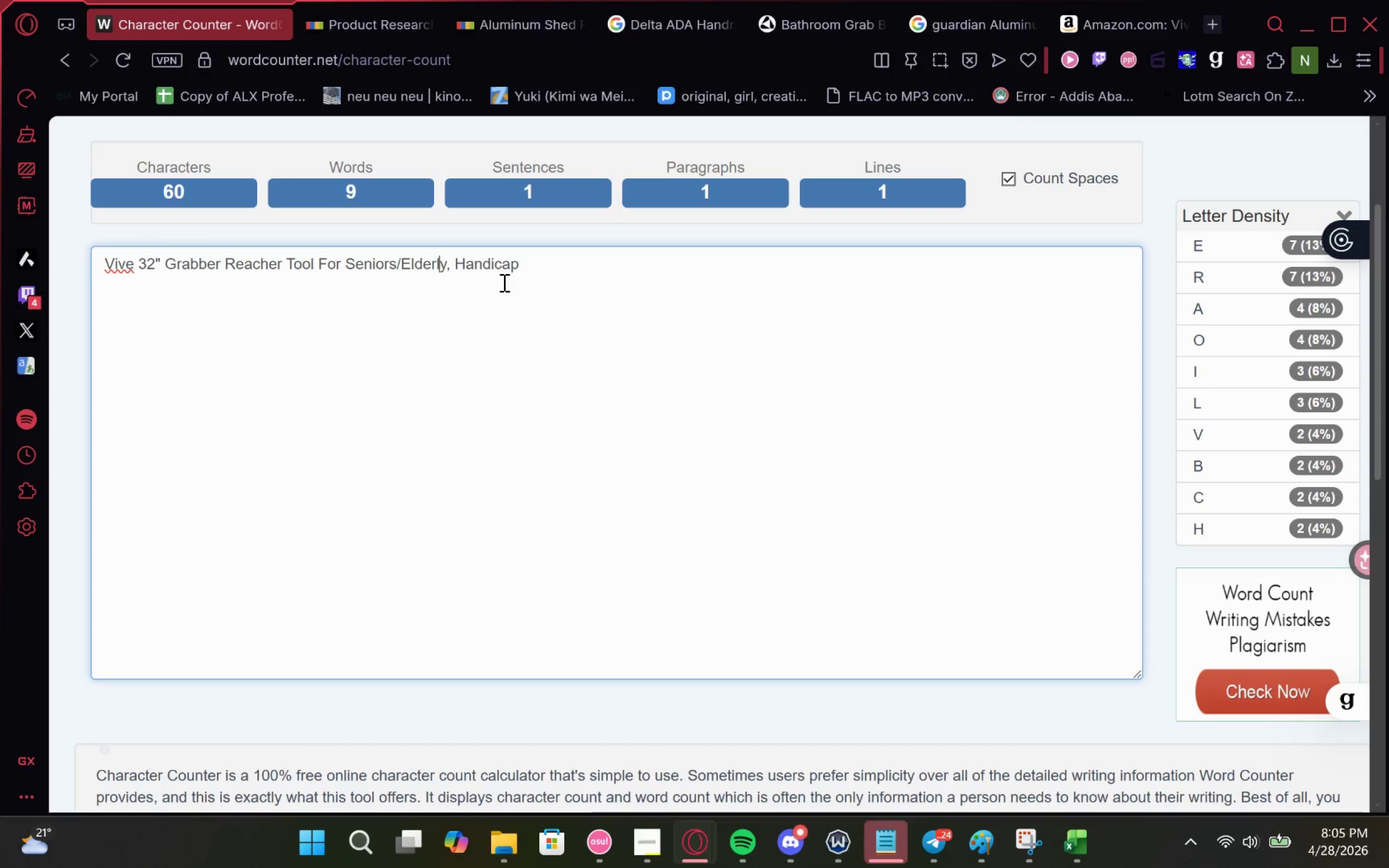 
key(ArrowRight)
 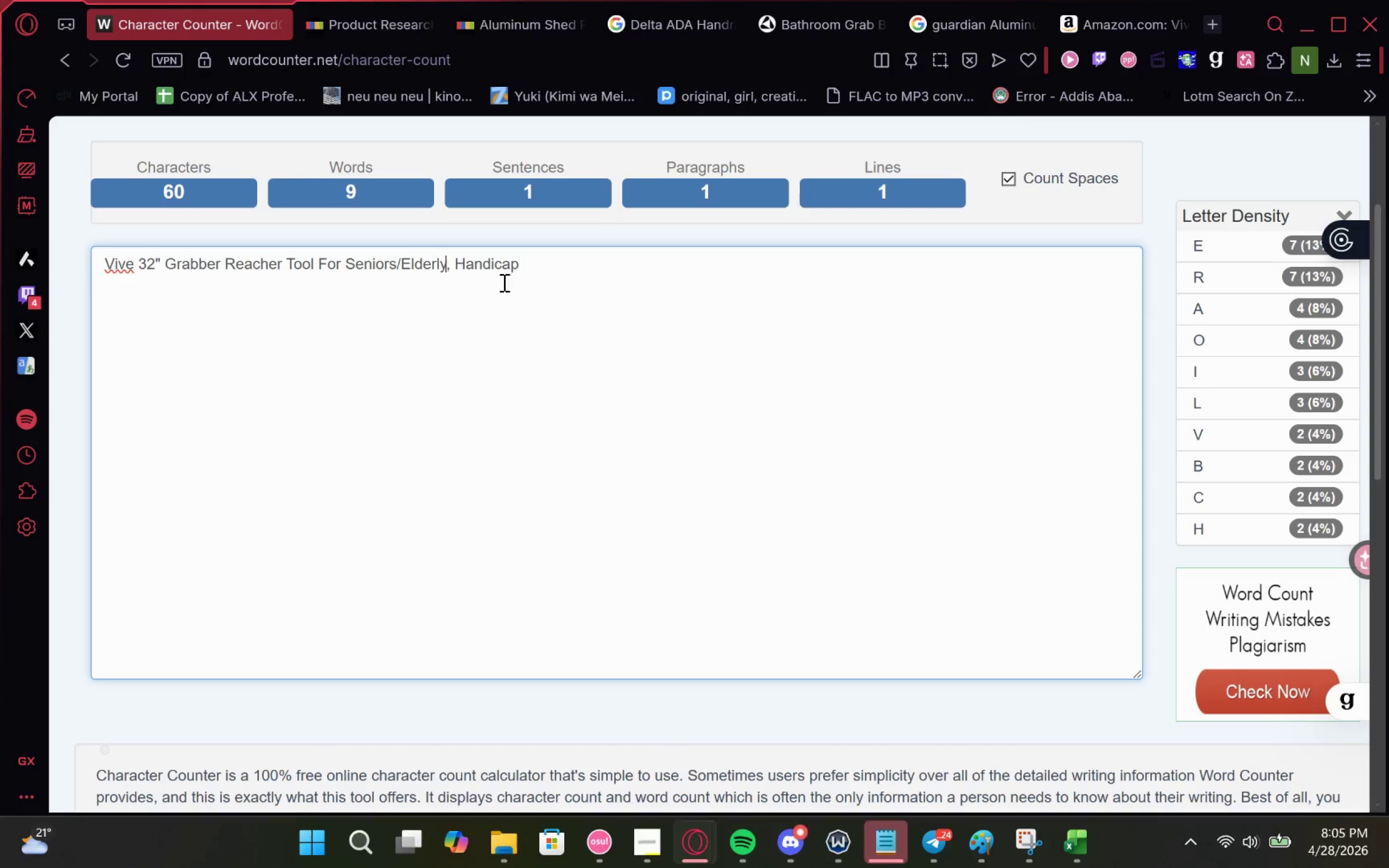 
type([Delete] Safetl)
key(Backspace)
type(y)
 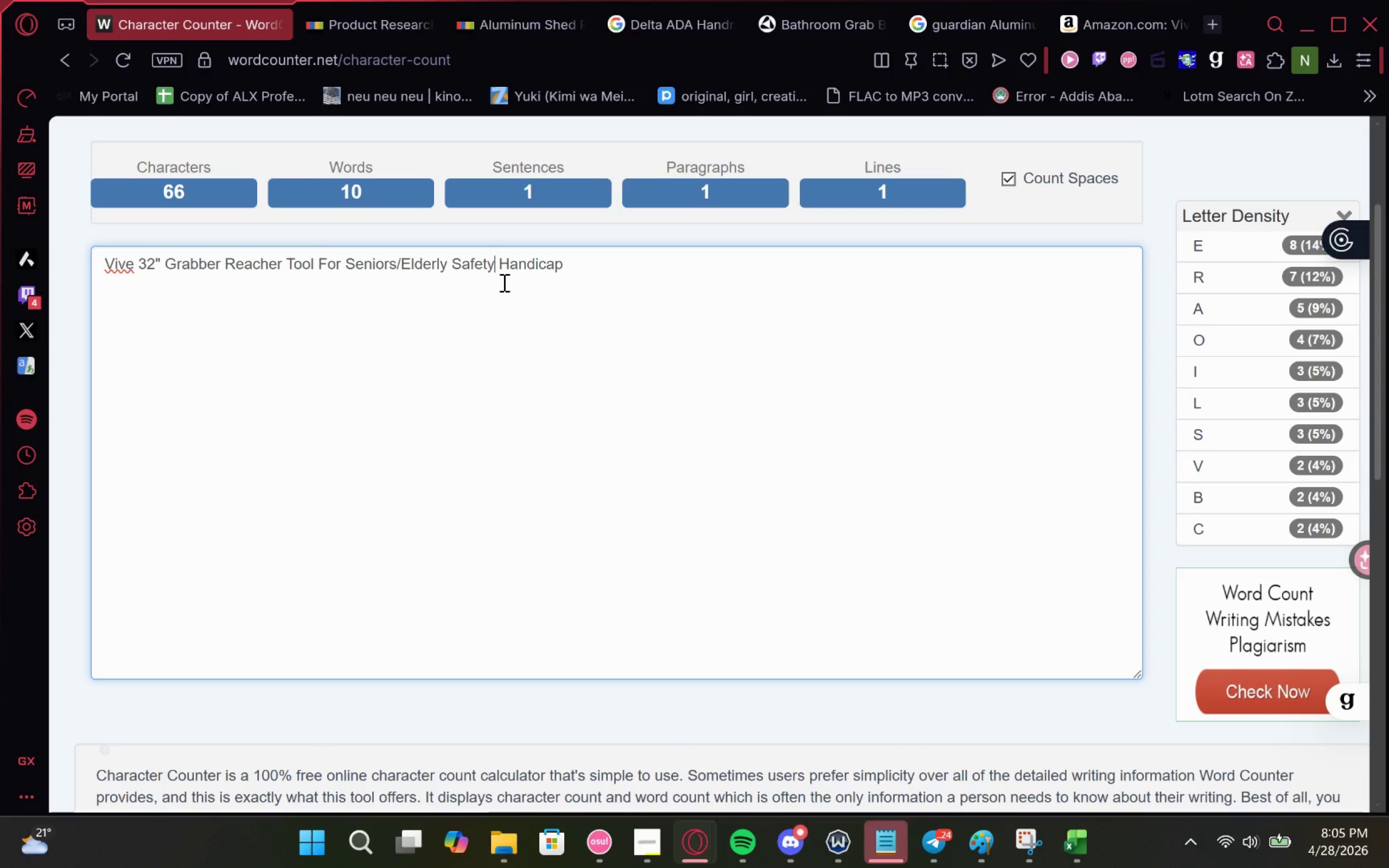 
left_click([643, 853])
 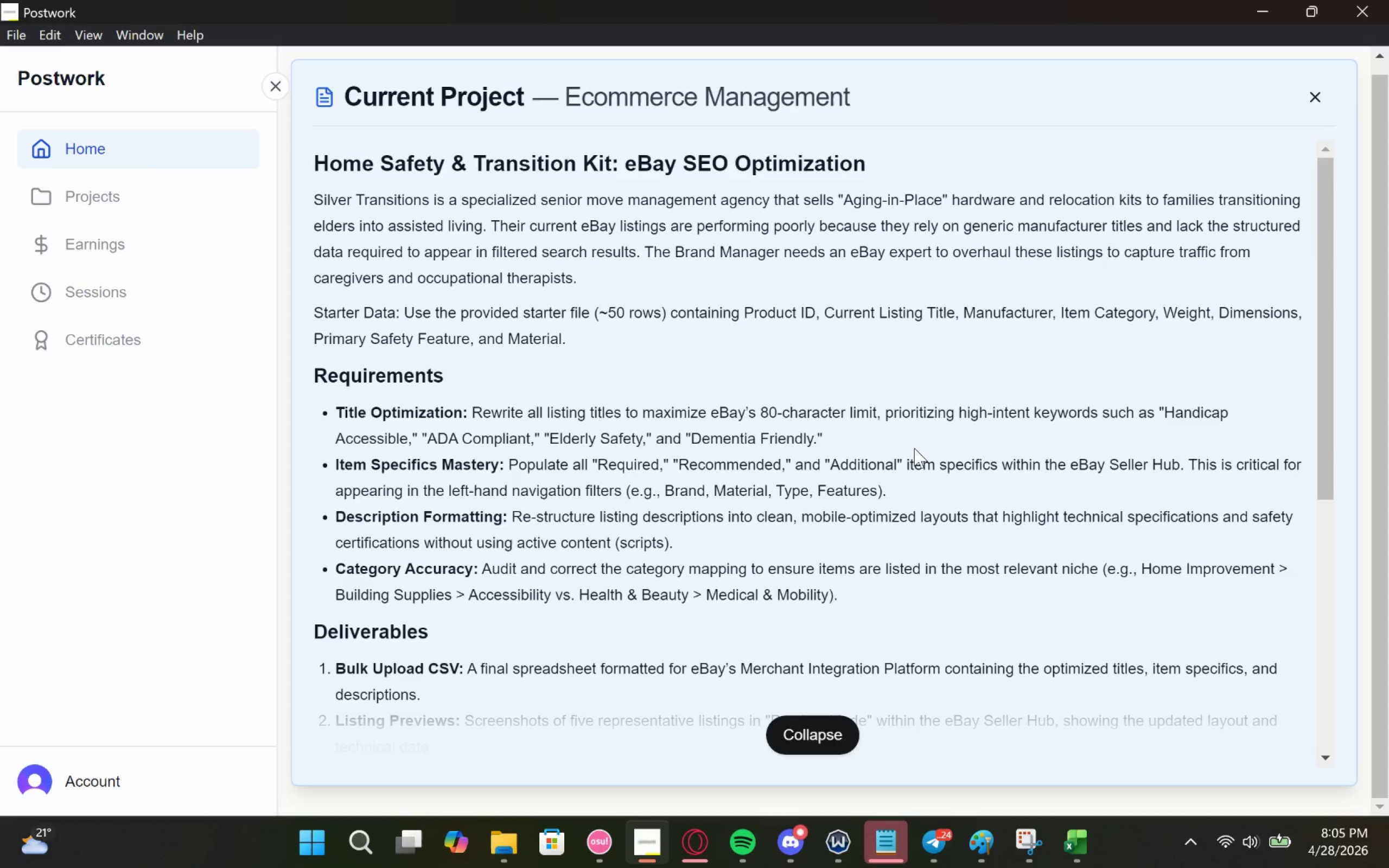 
left_click([1267, 21])
 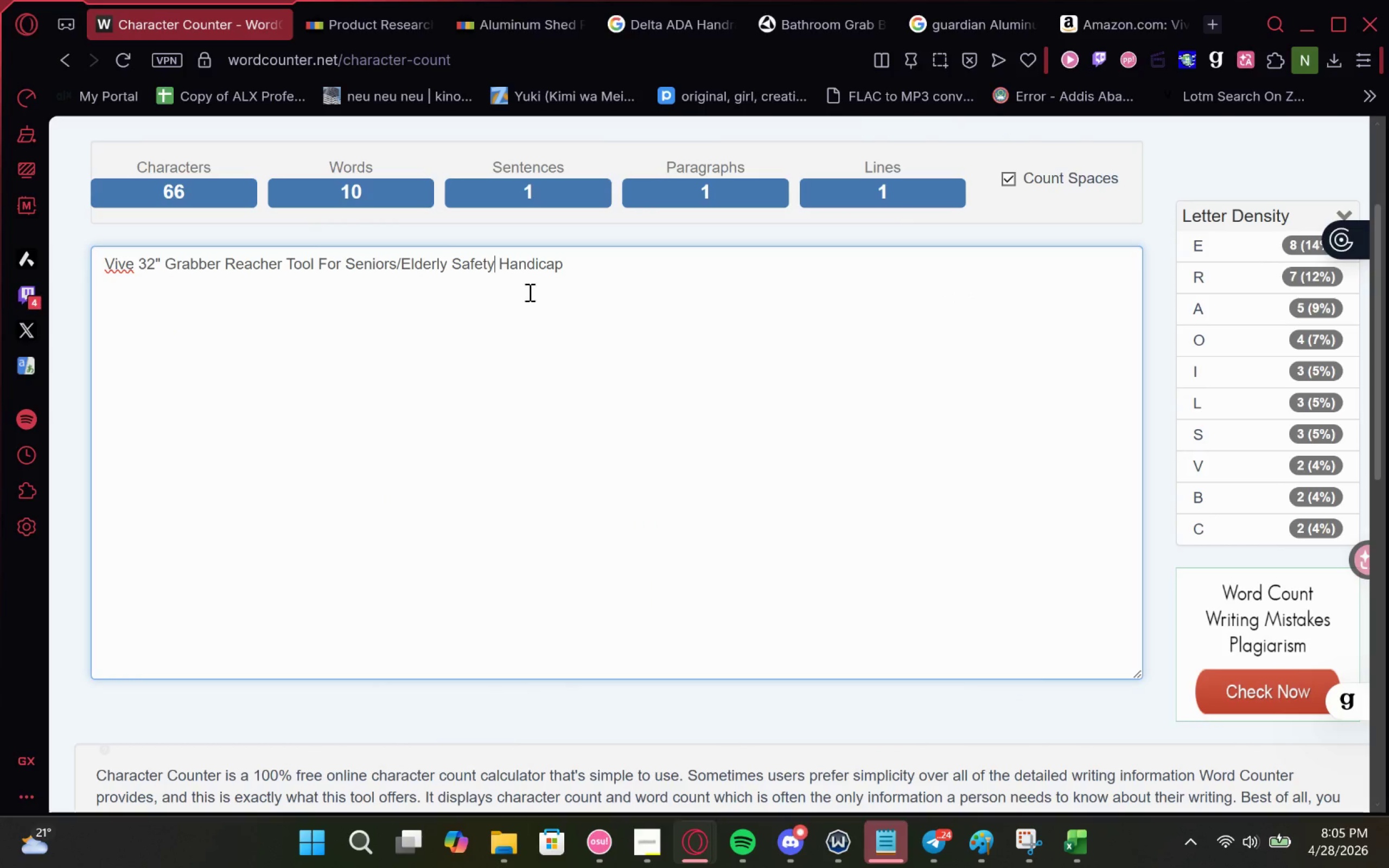 
left_click([572, 264])
 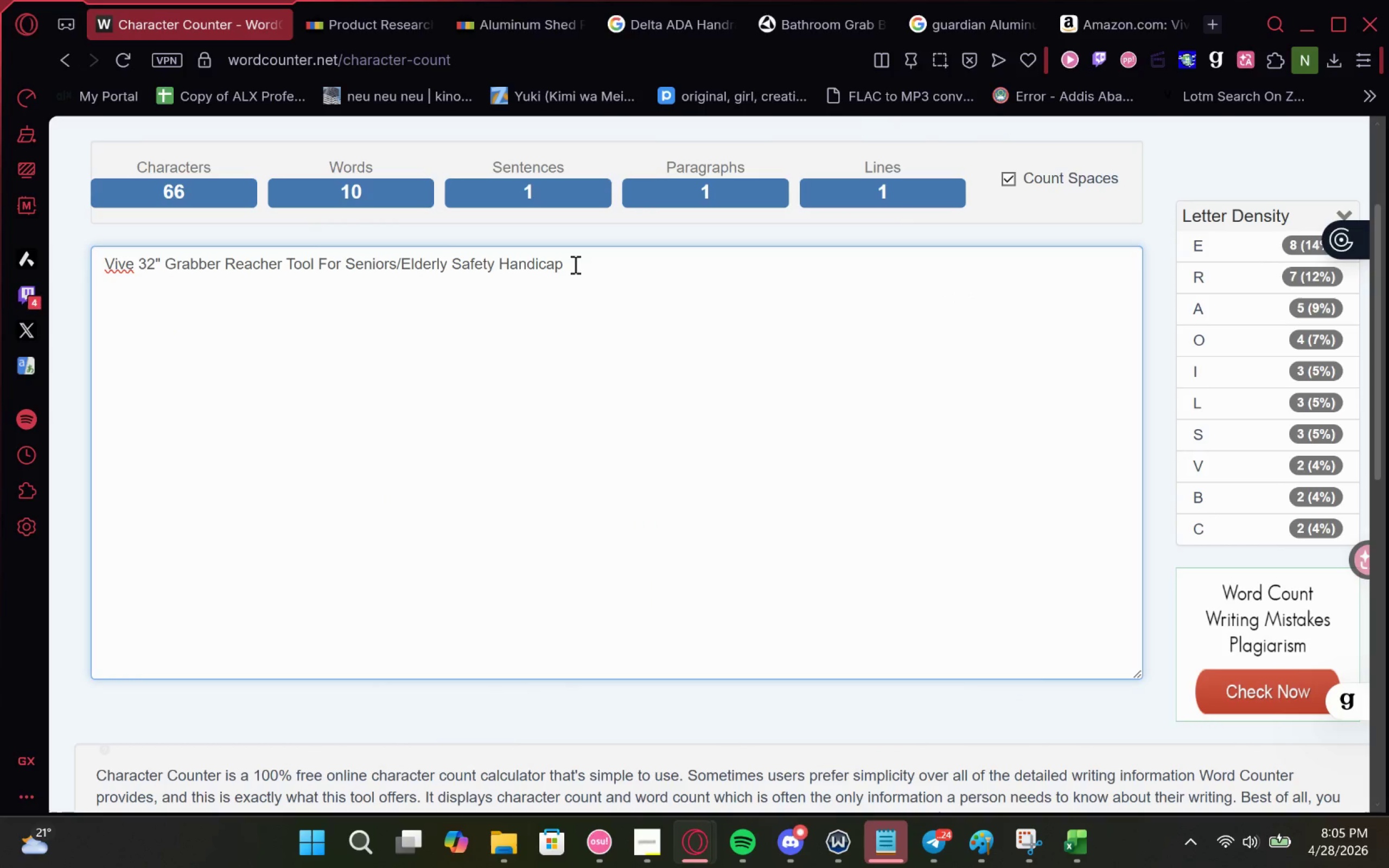 
type(Accessible)
 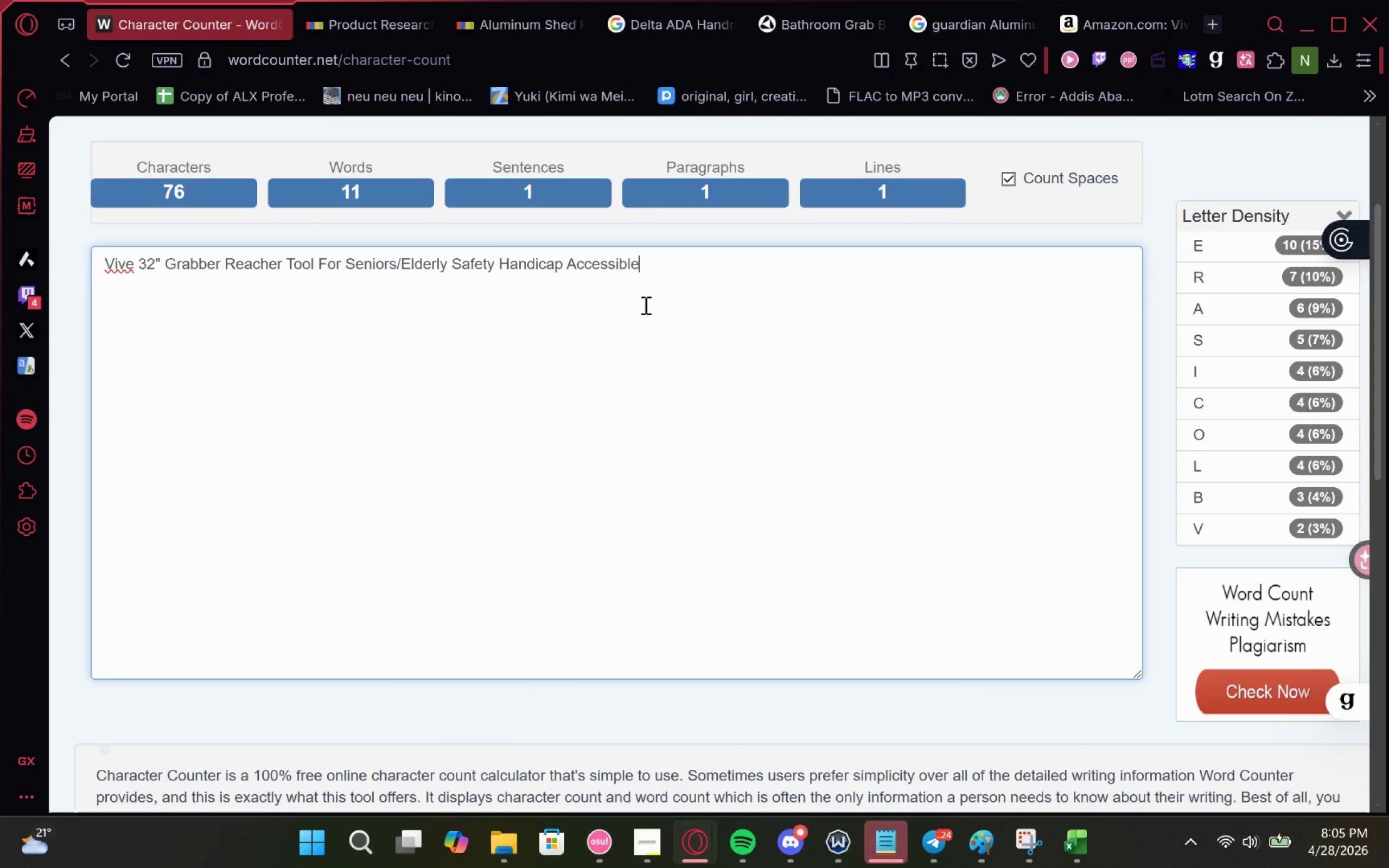 
key(Space)
 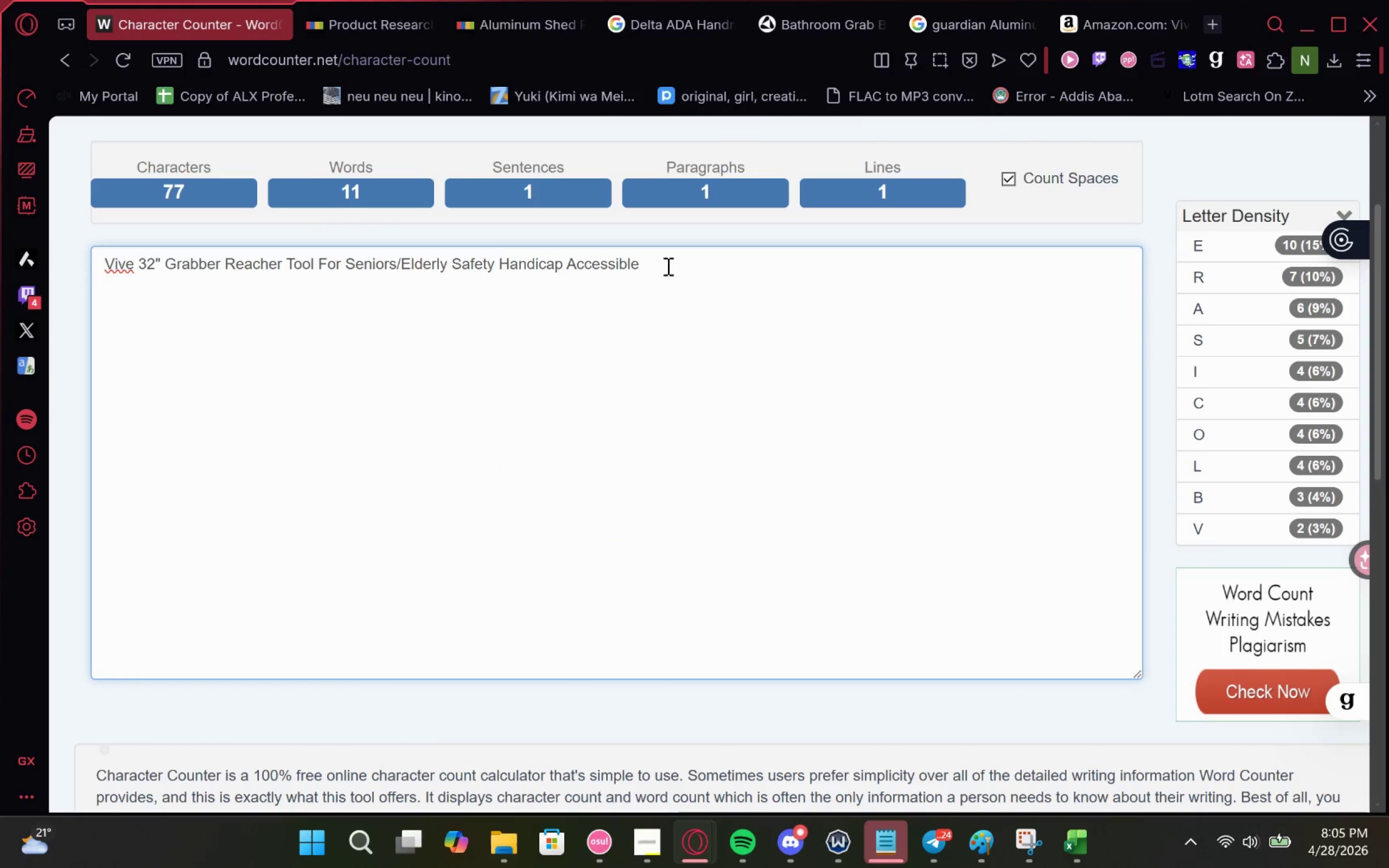 
key(T)
 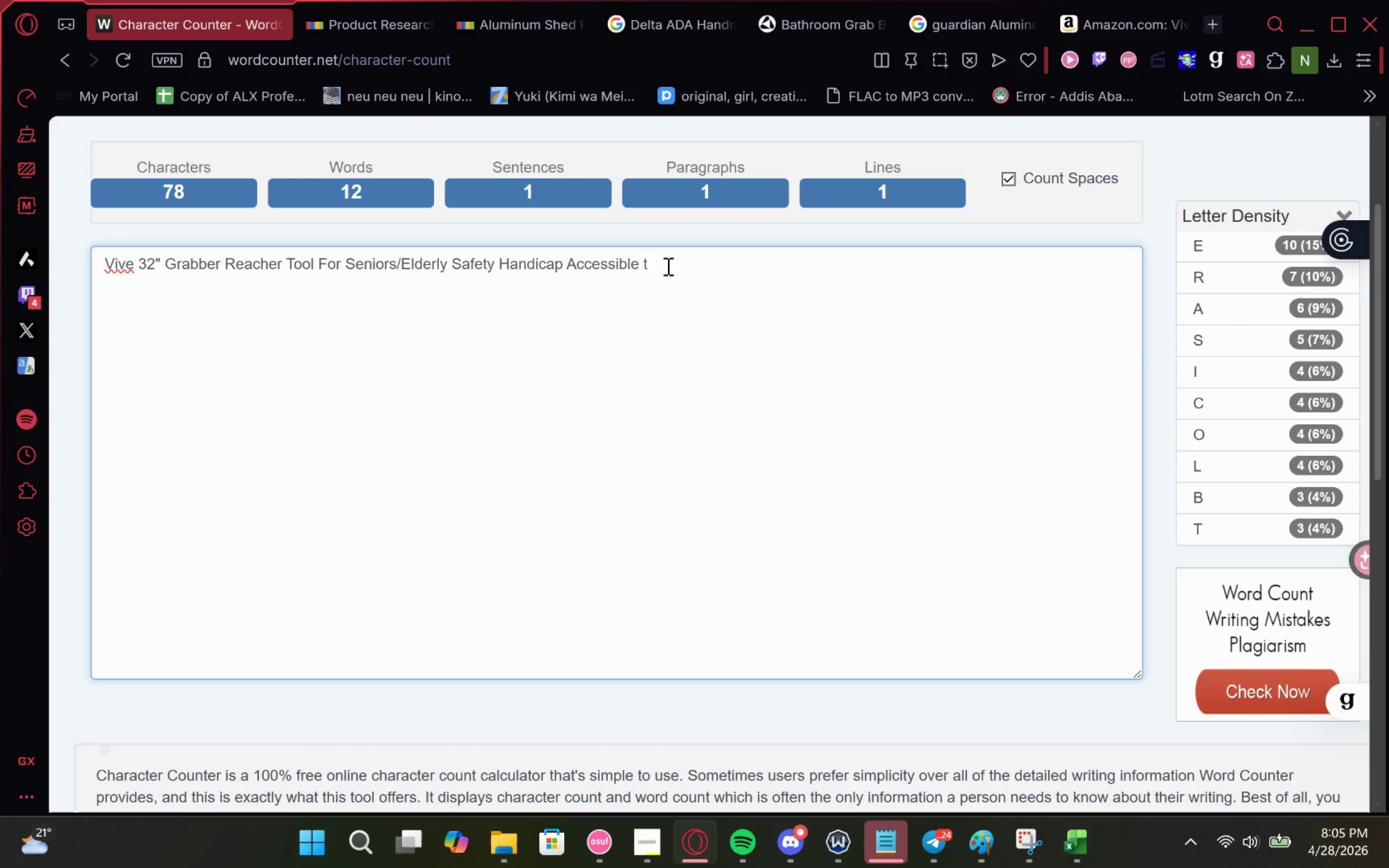 
key(Backspace)
 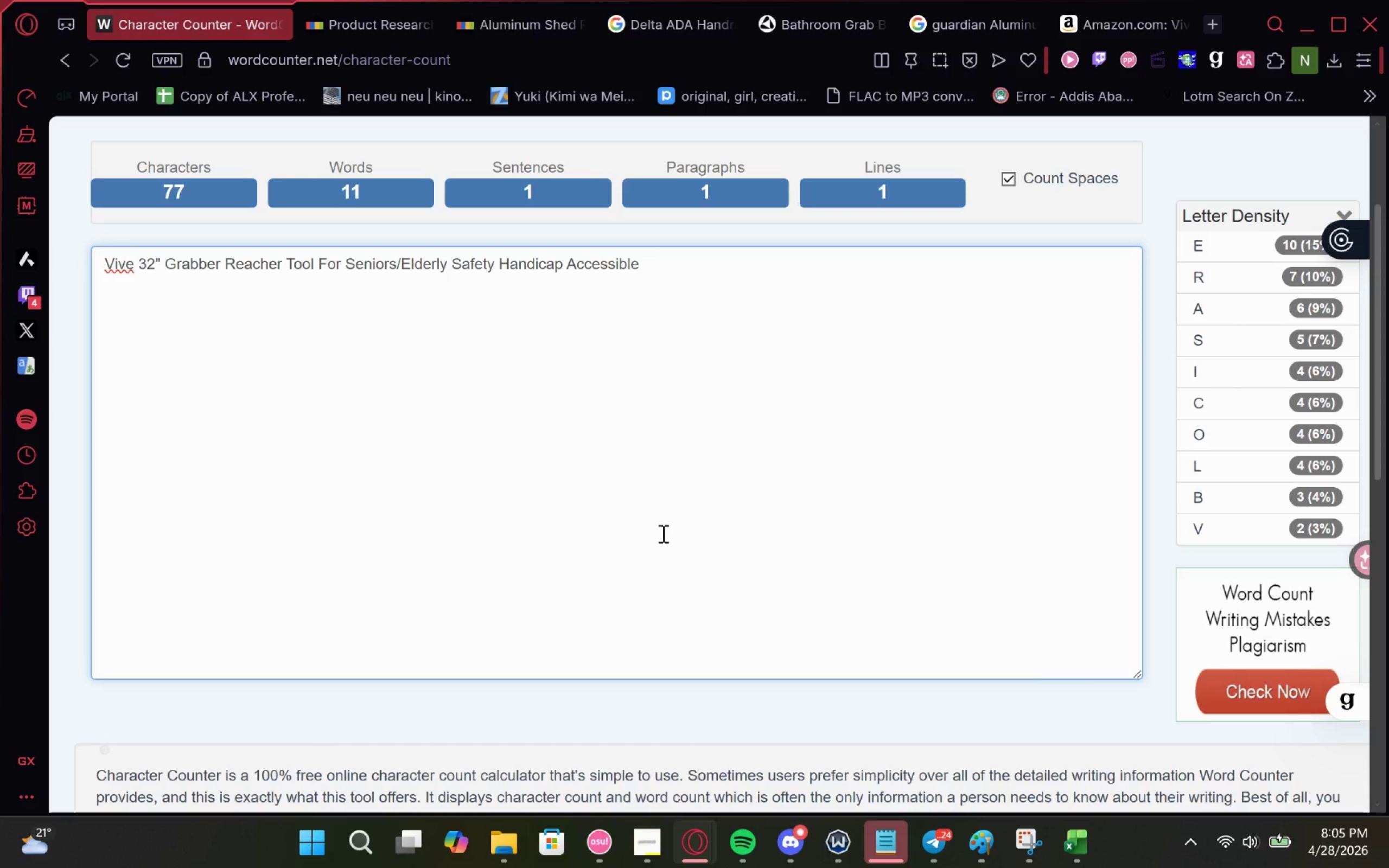 
type(Bar)
 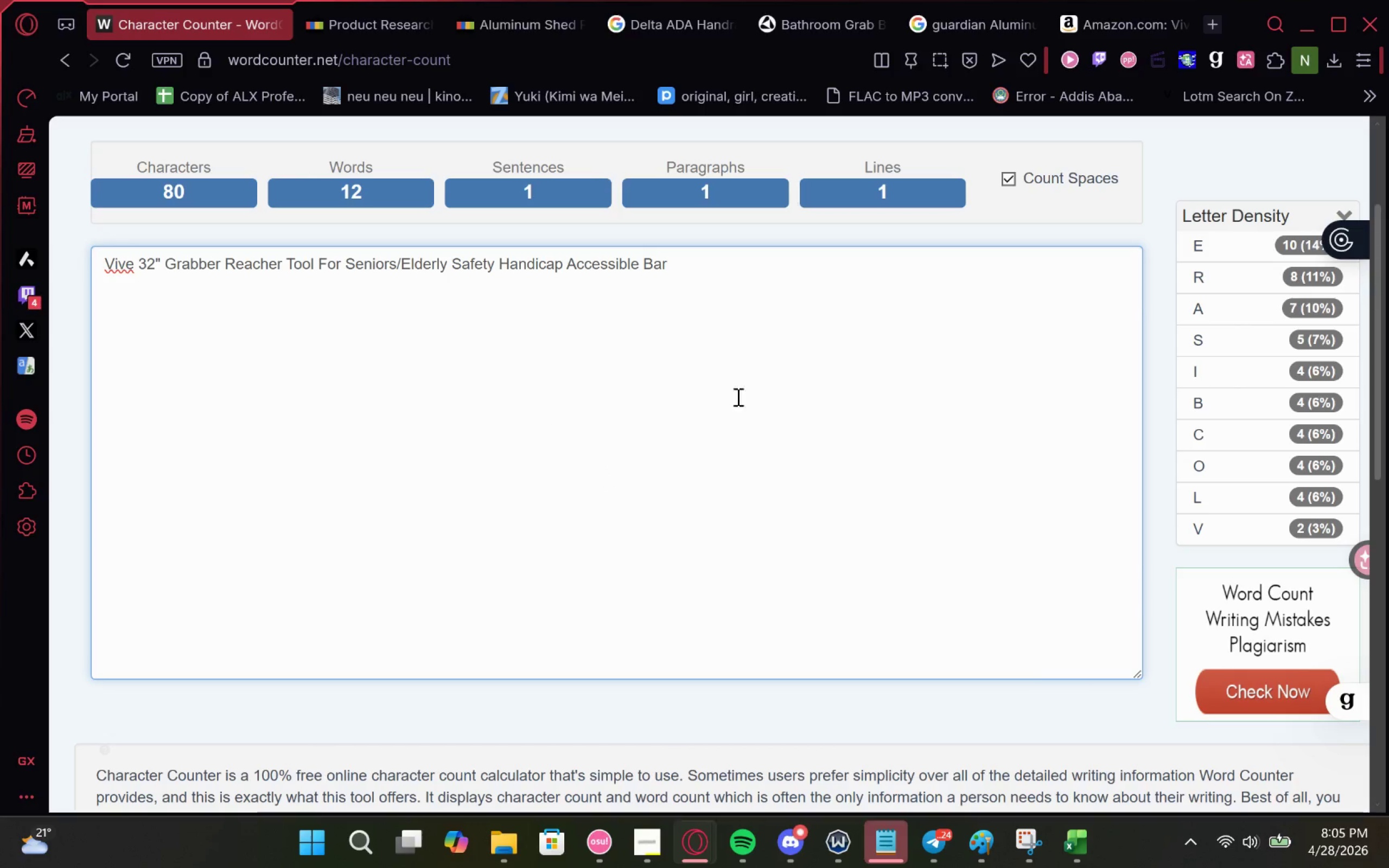 
left_click([1094, 20])
 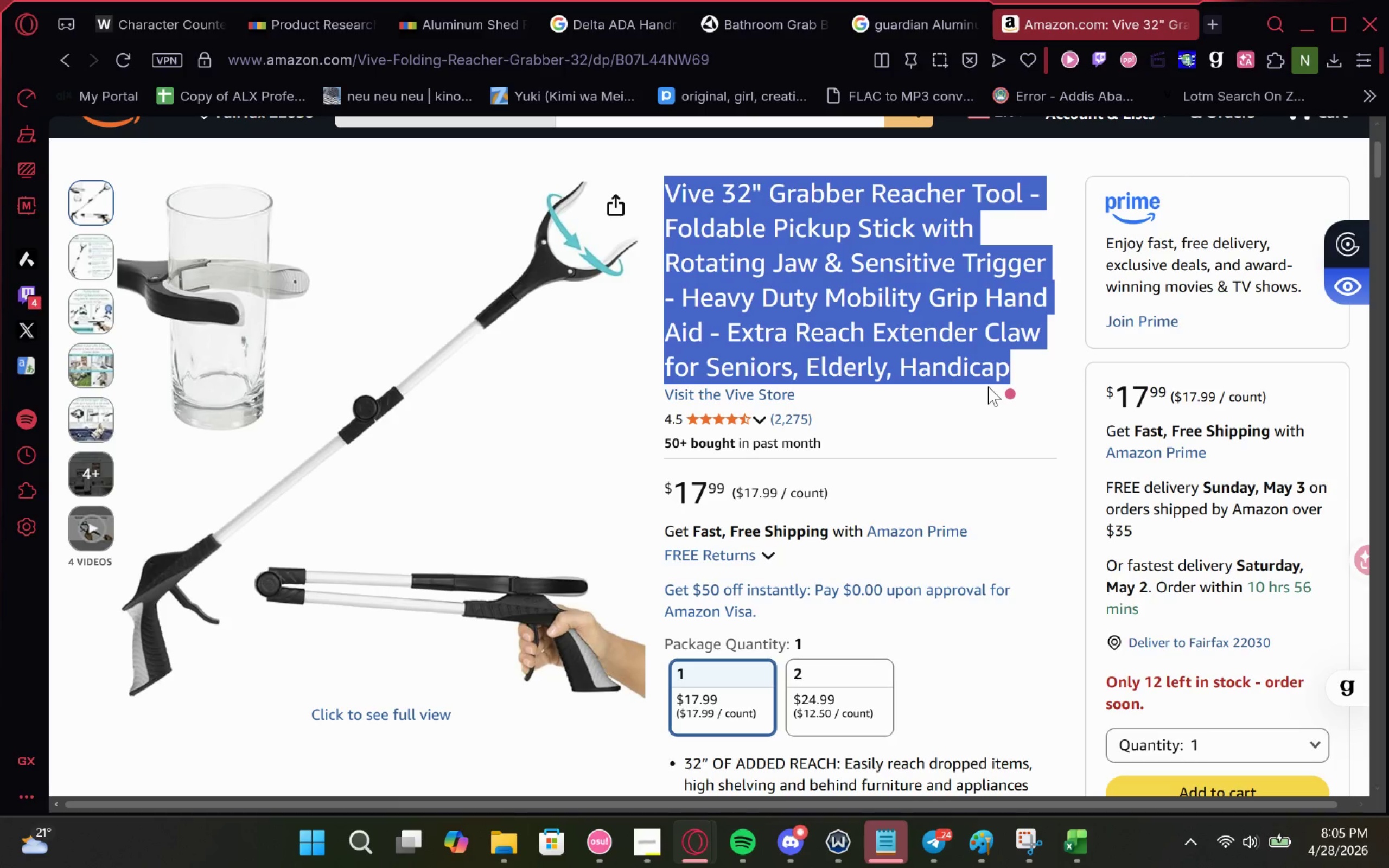 
left_click([151, 10])
 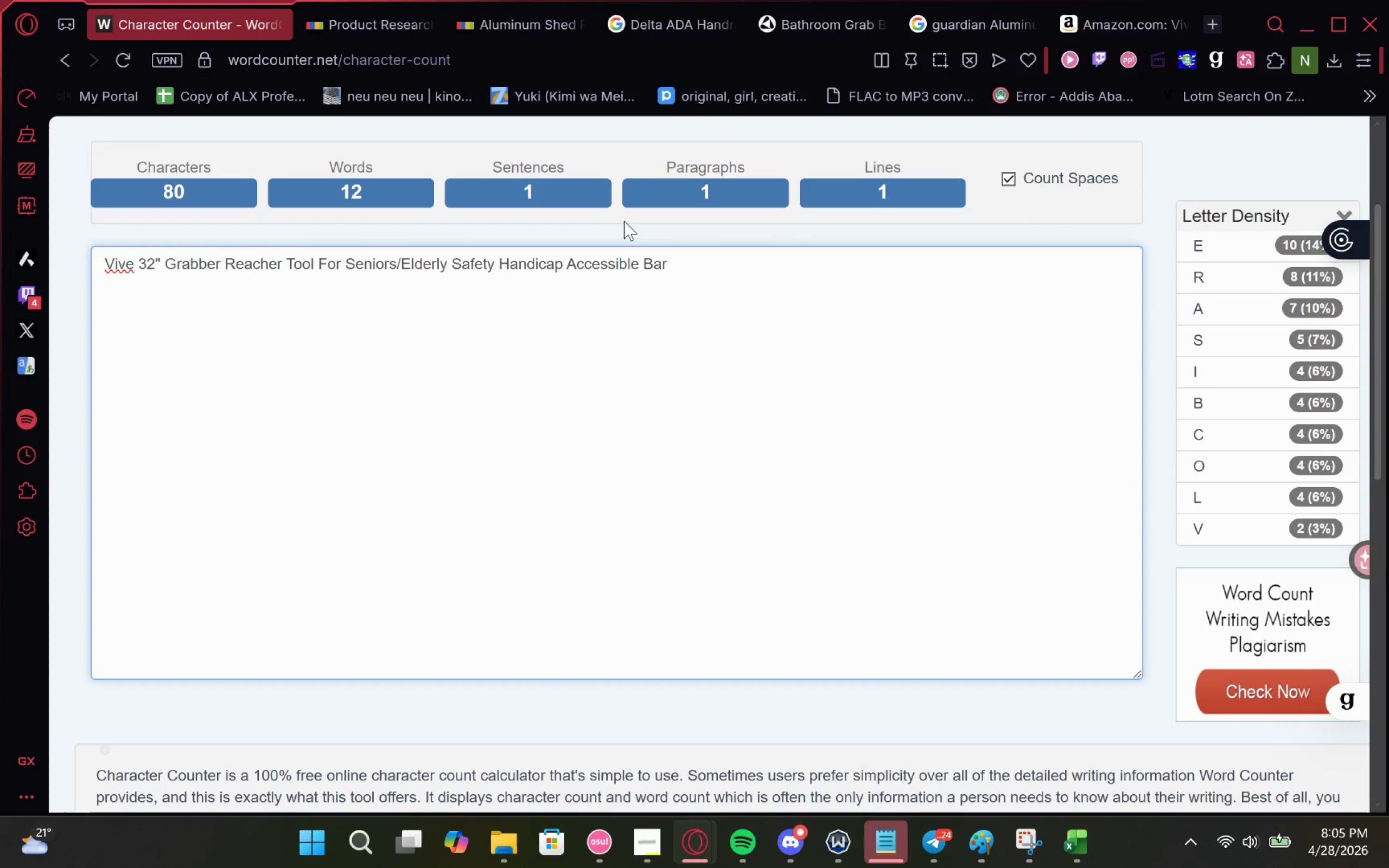 
key(Backspace)
key(Backspace)
key(Backspace)
type(Aid)
 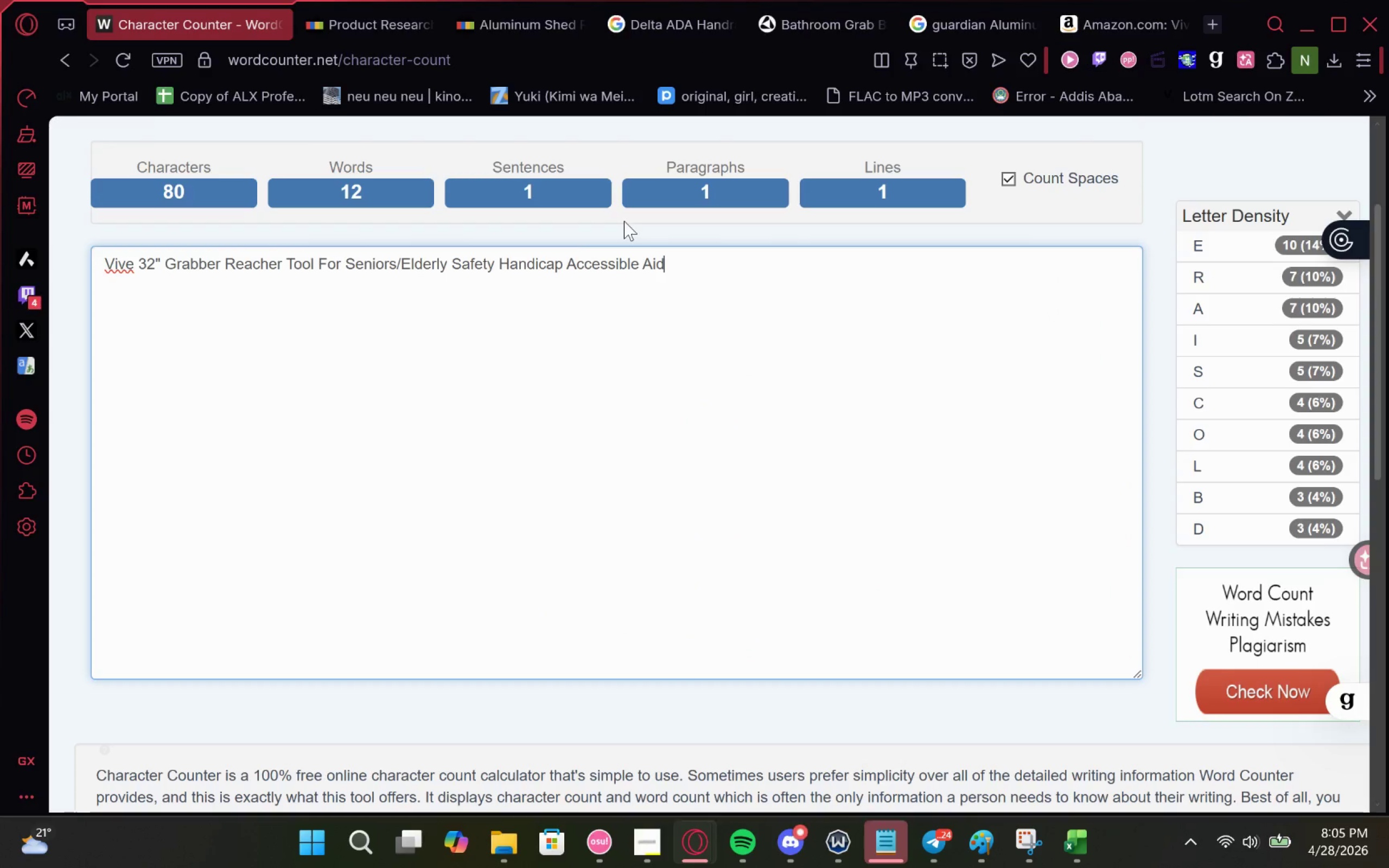 
key(Control+A)
 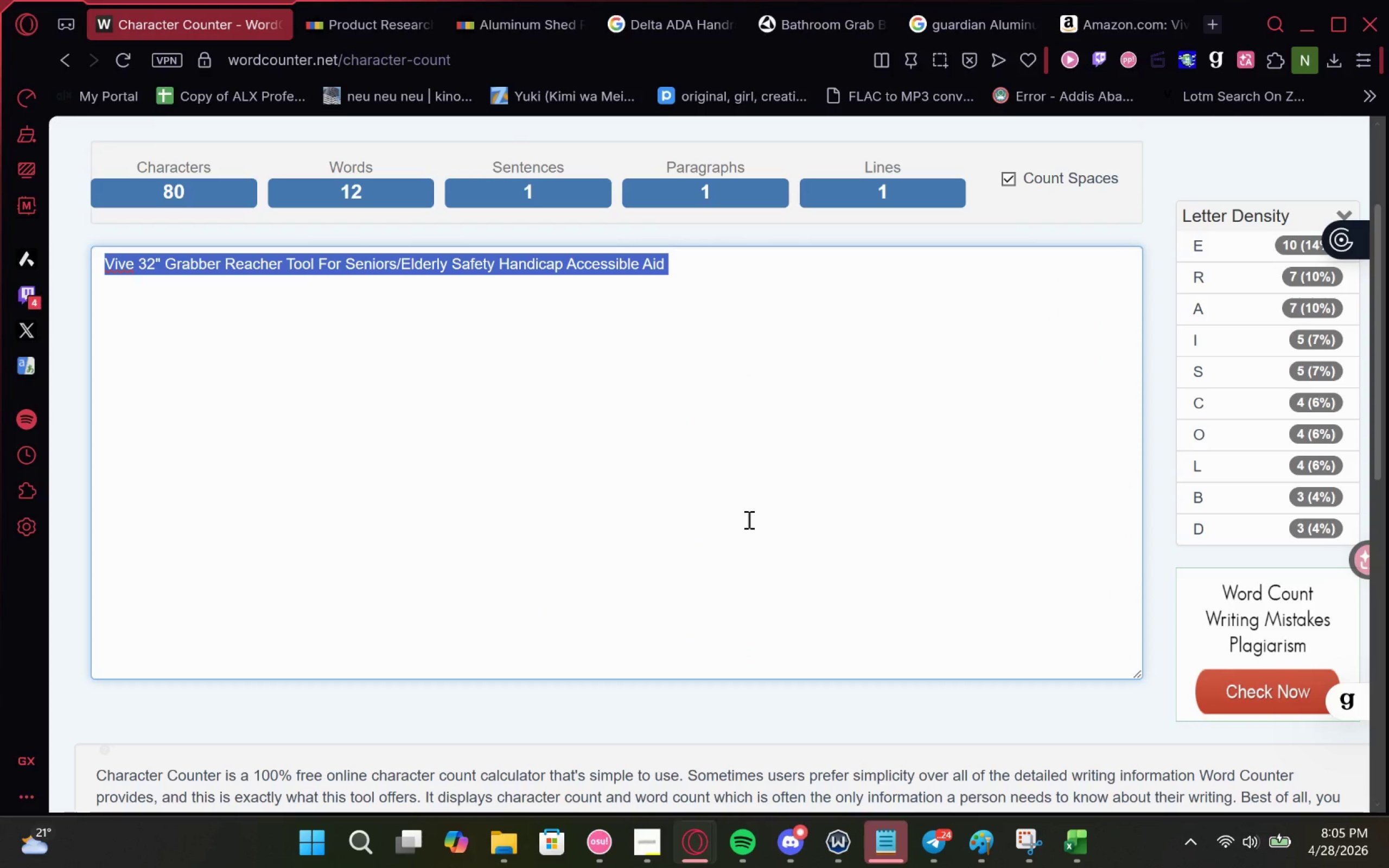 
key(Control+C)
 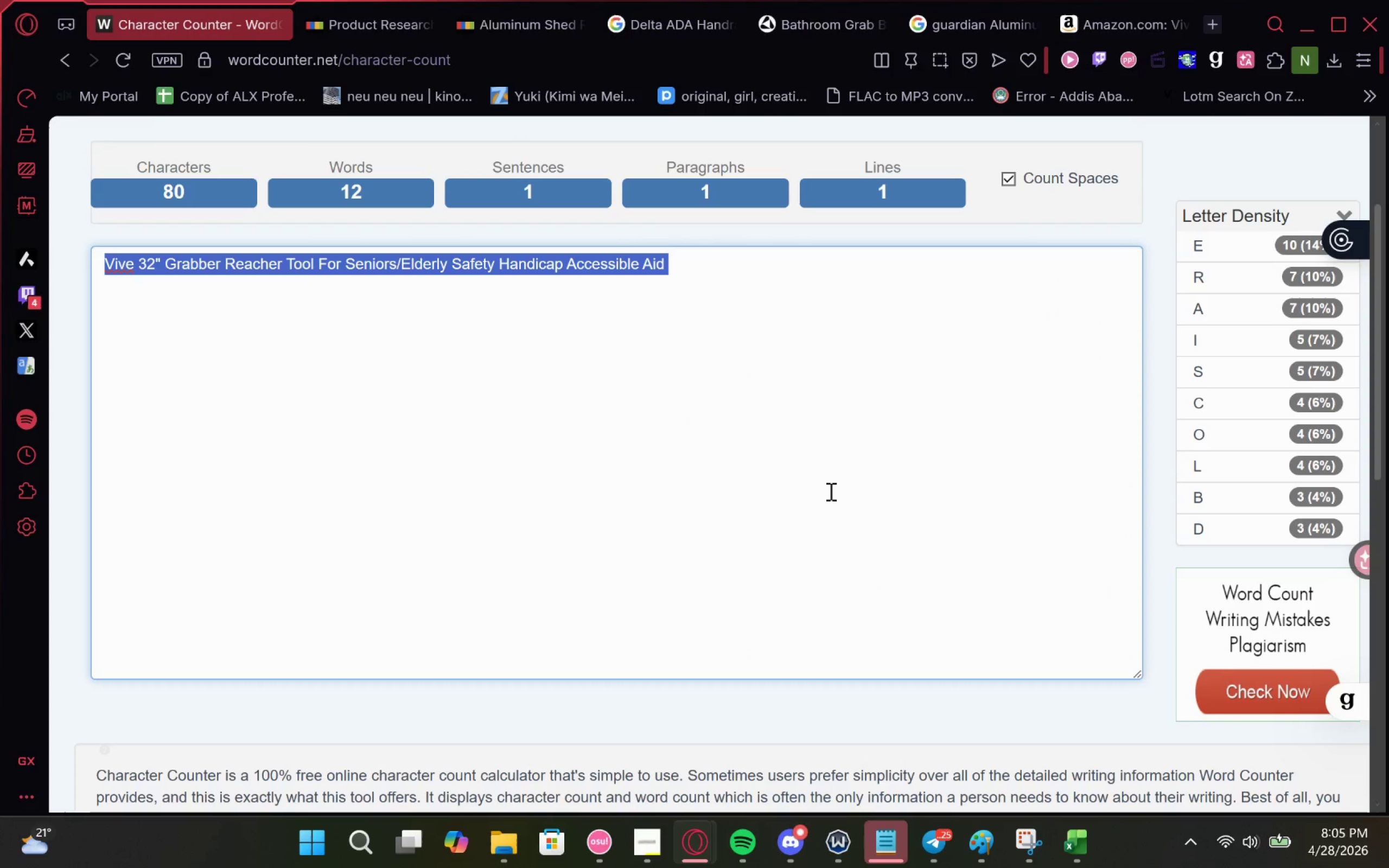 
key(Control+C)
 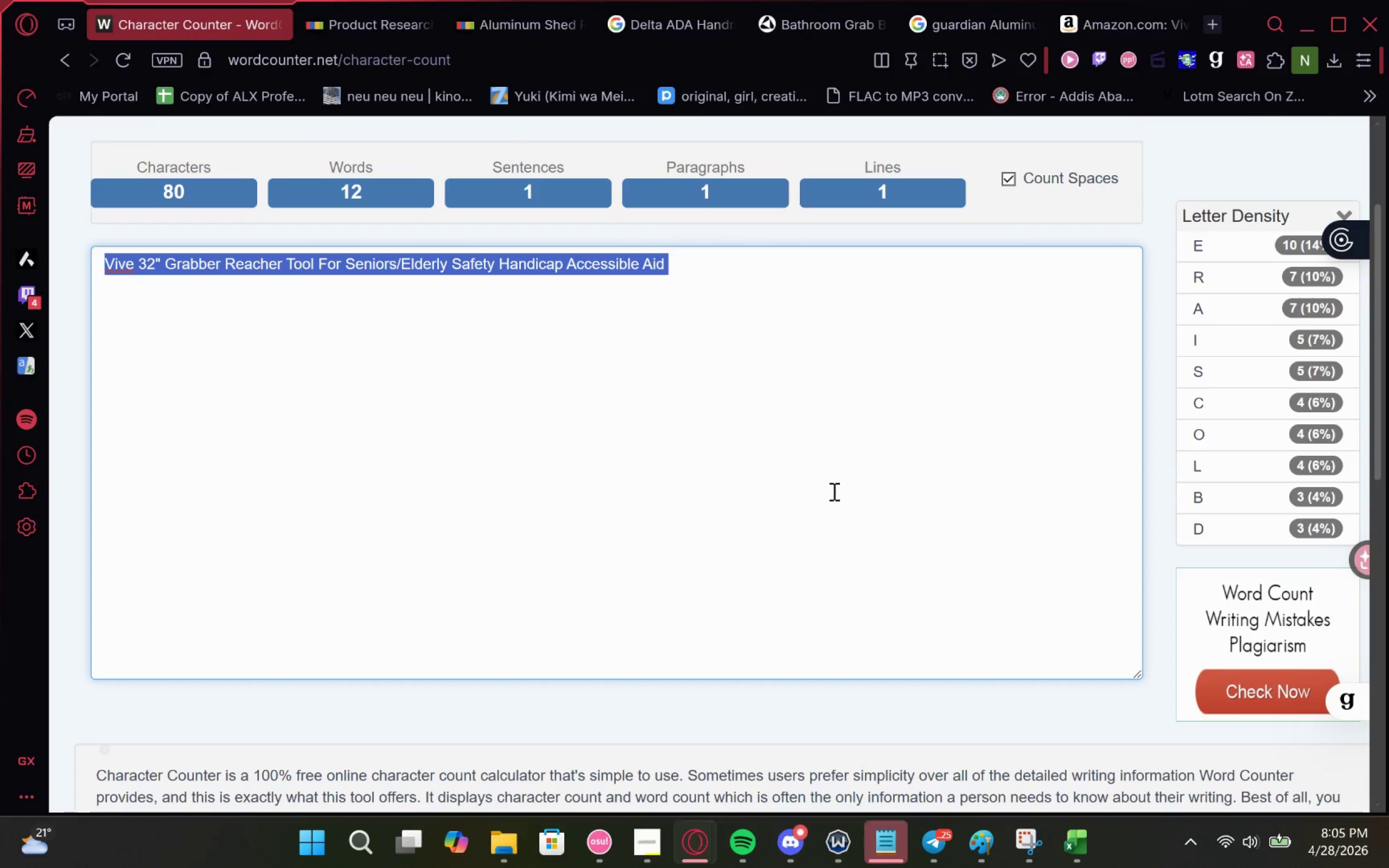 
key(Control+C)
 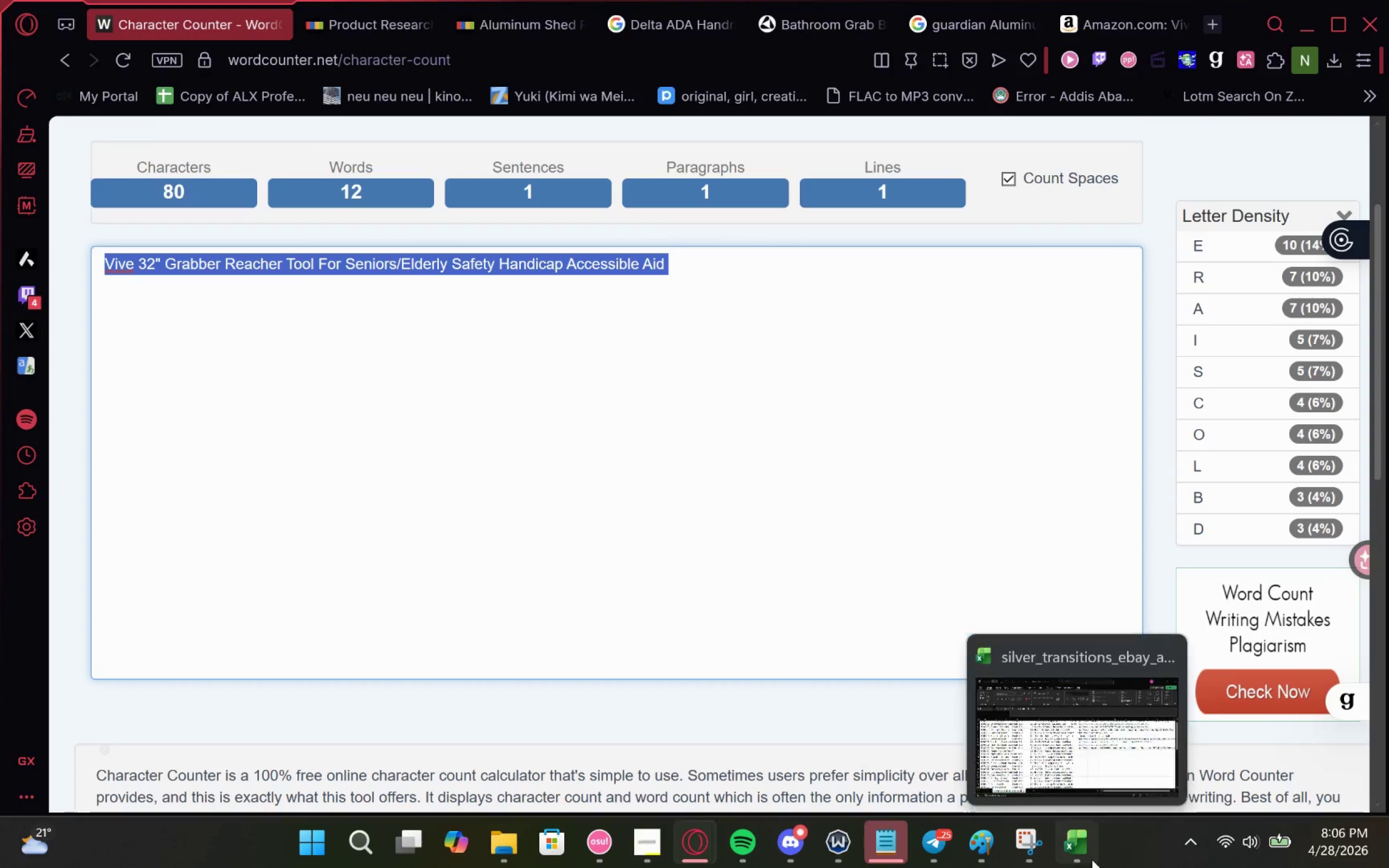 
left_click([1087, 861])
 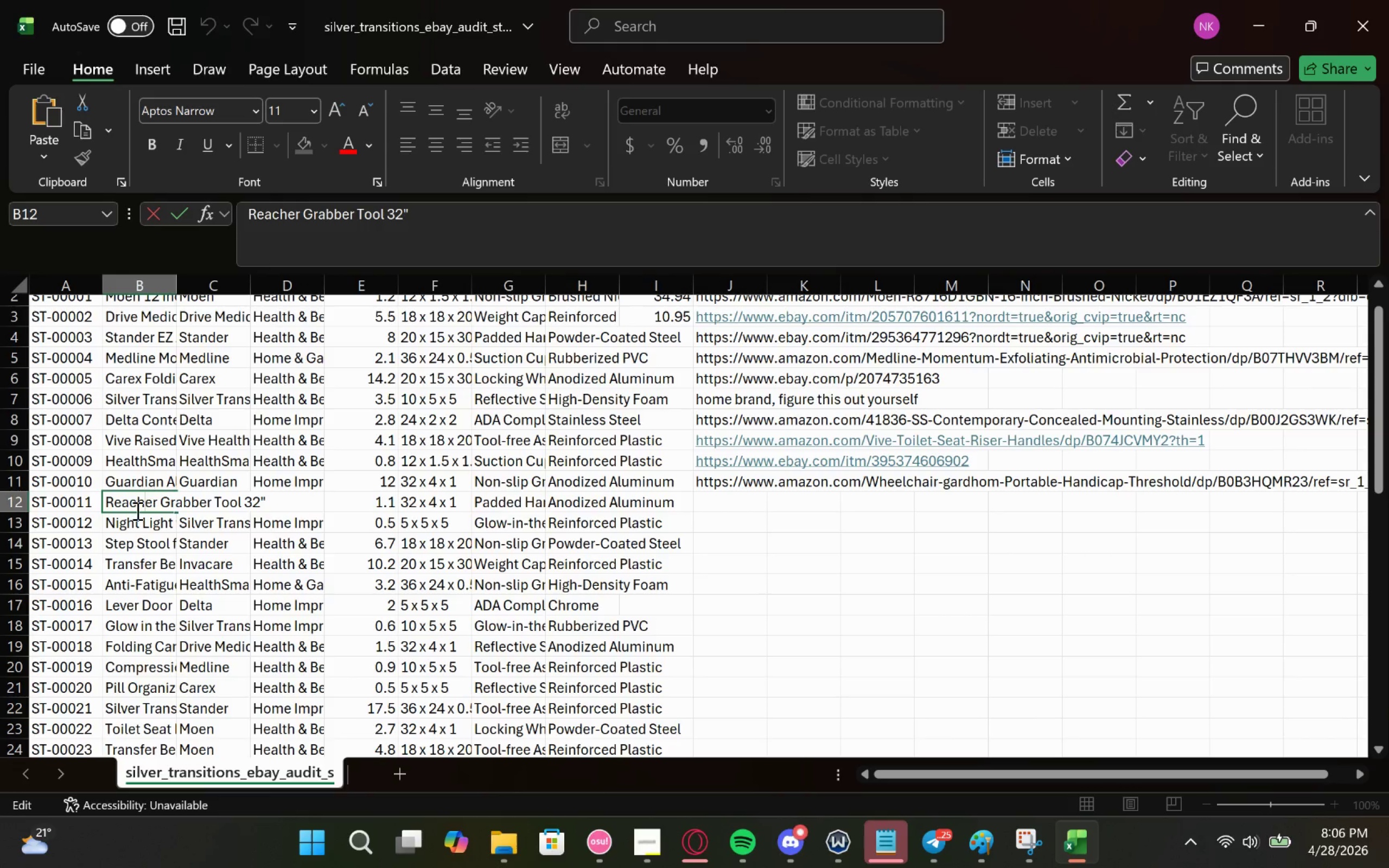 
key(Control+A)
 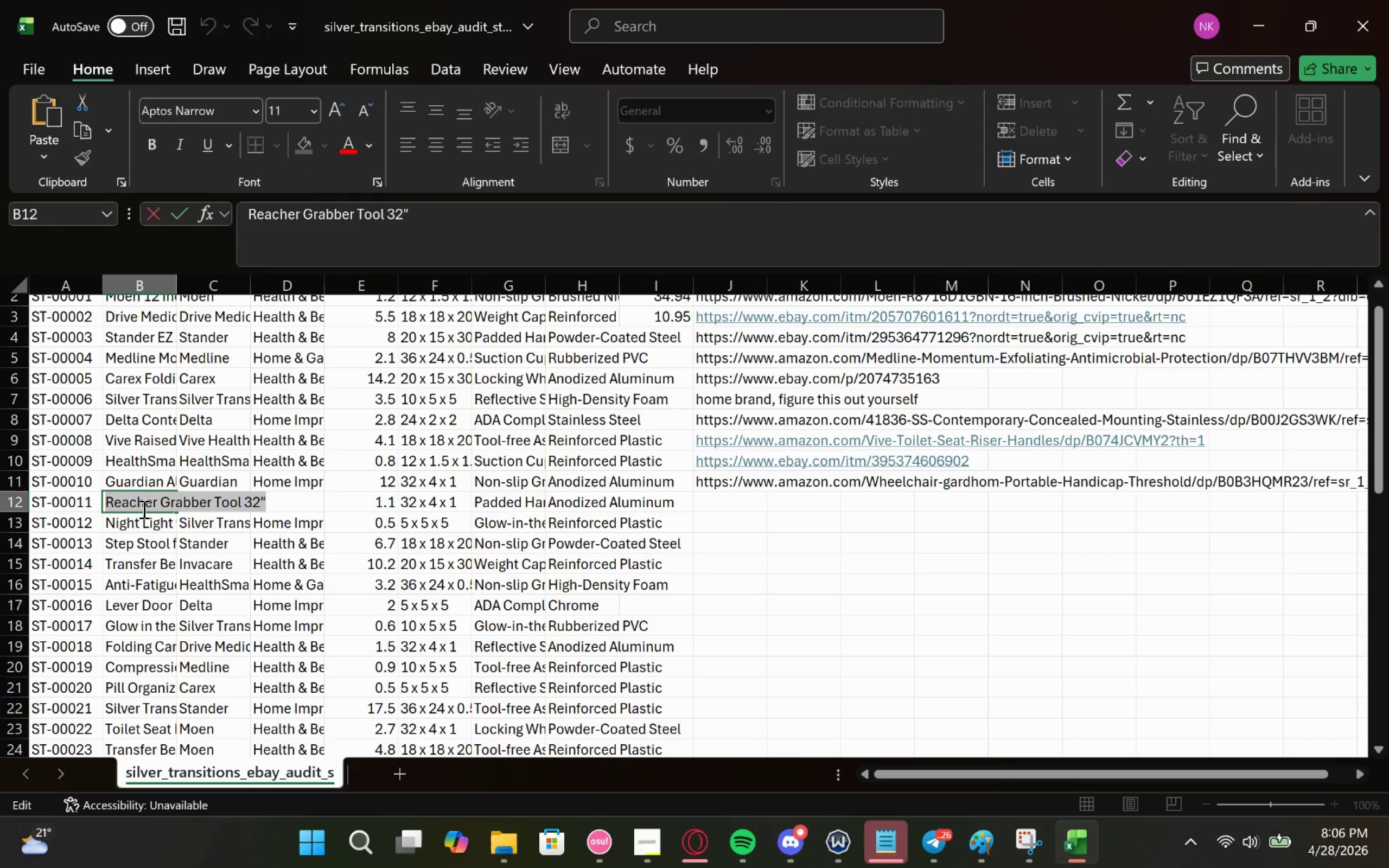 
key(Control+V)
 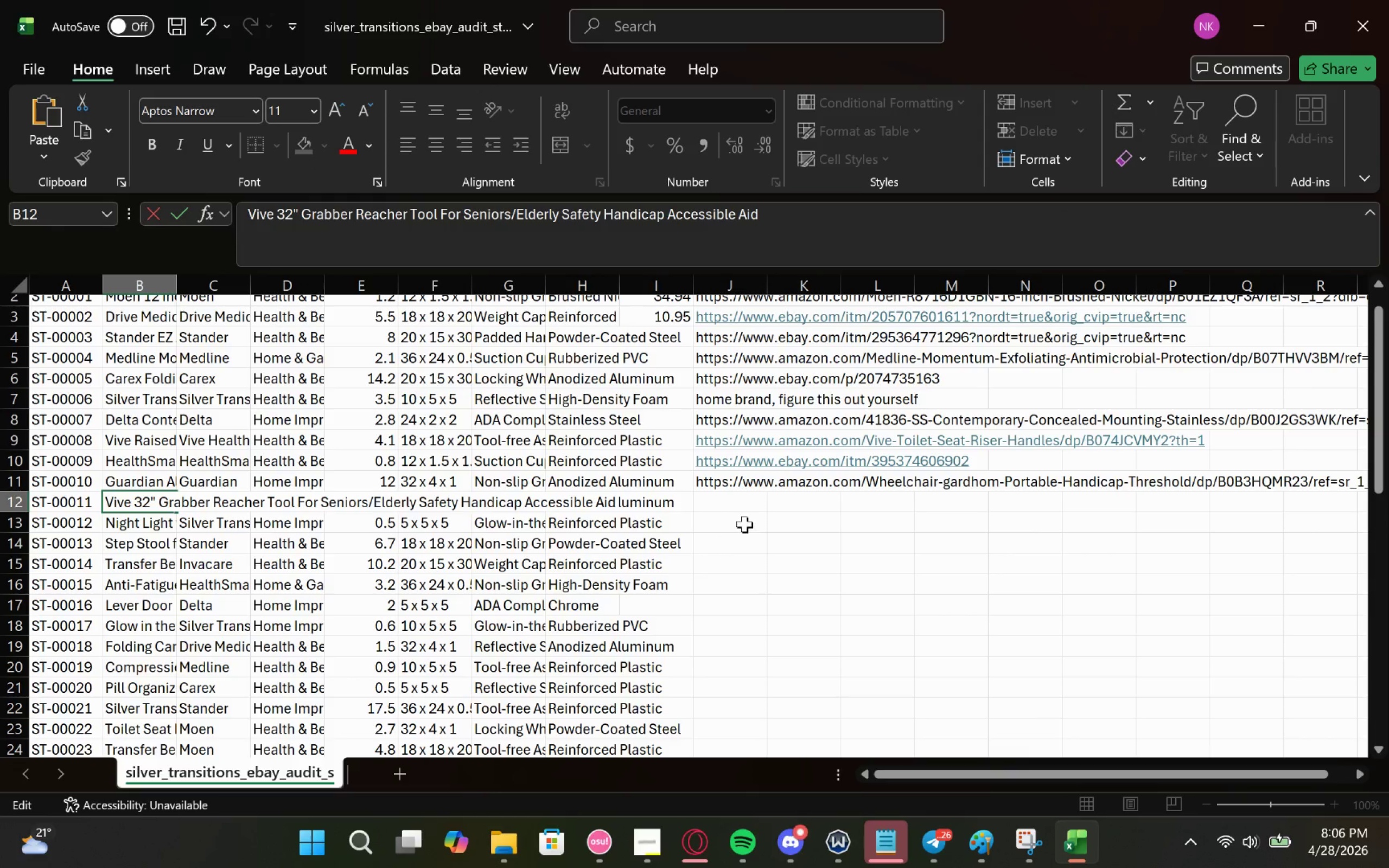 
left_click([747, 501])
 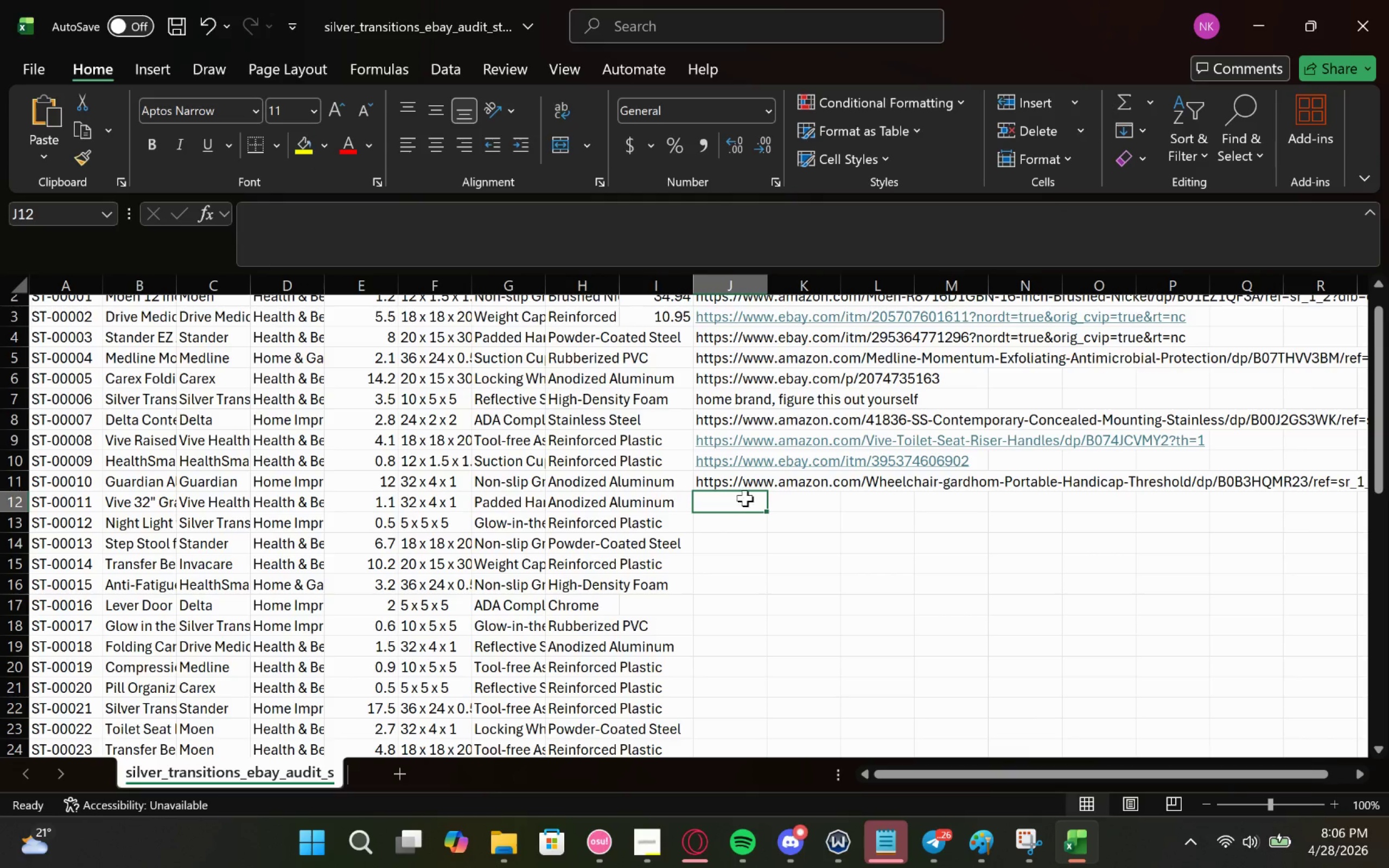 
left_click([1246, 28])
 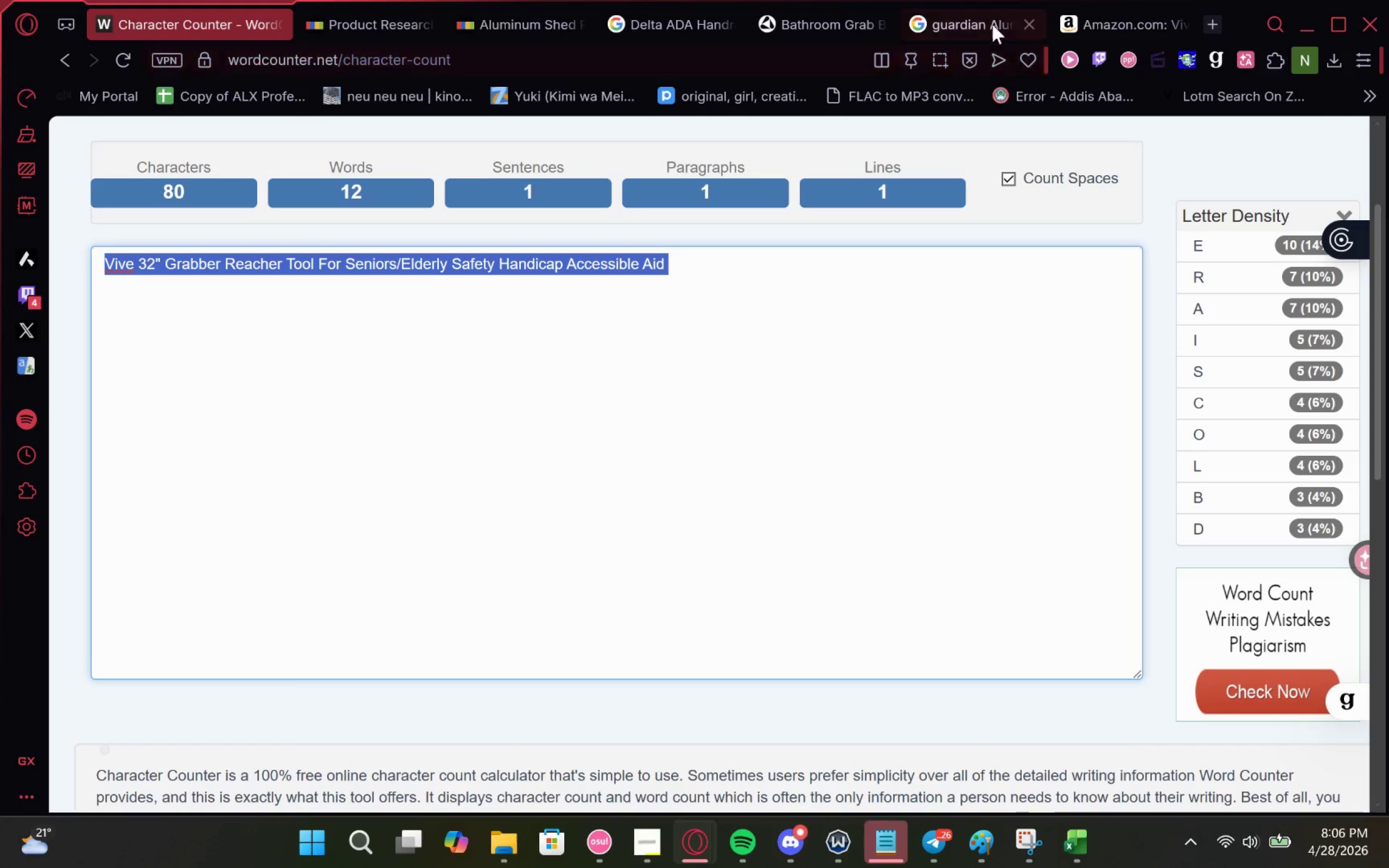 
left_click([1097, 12])
 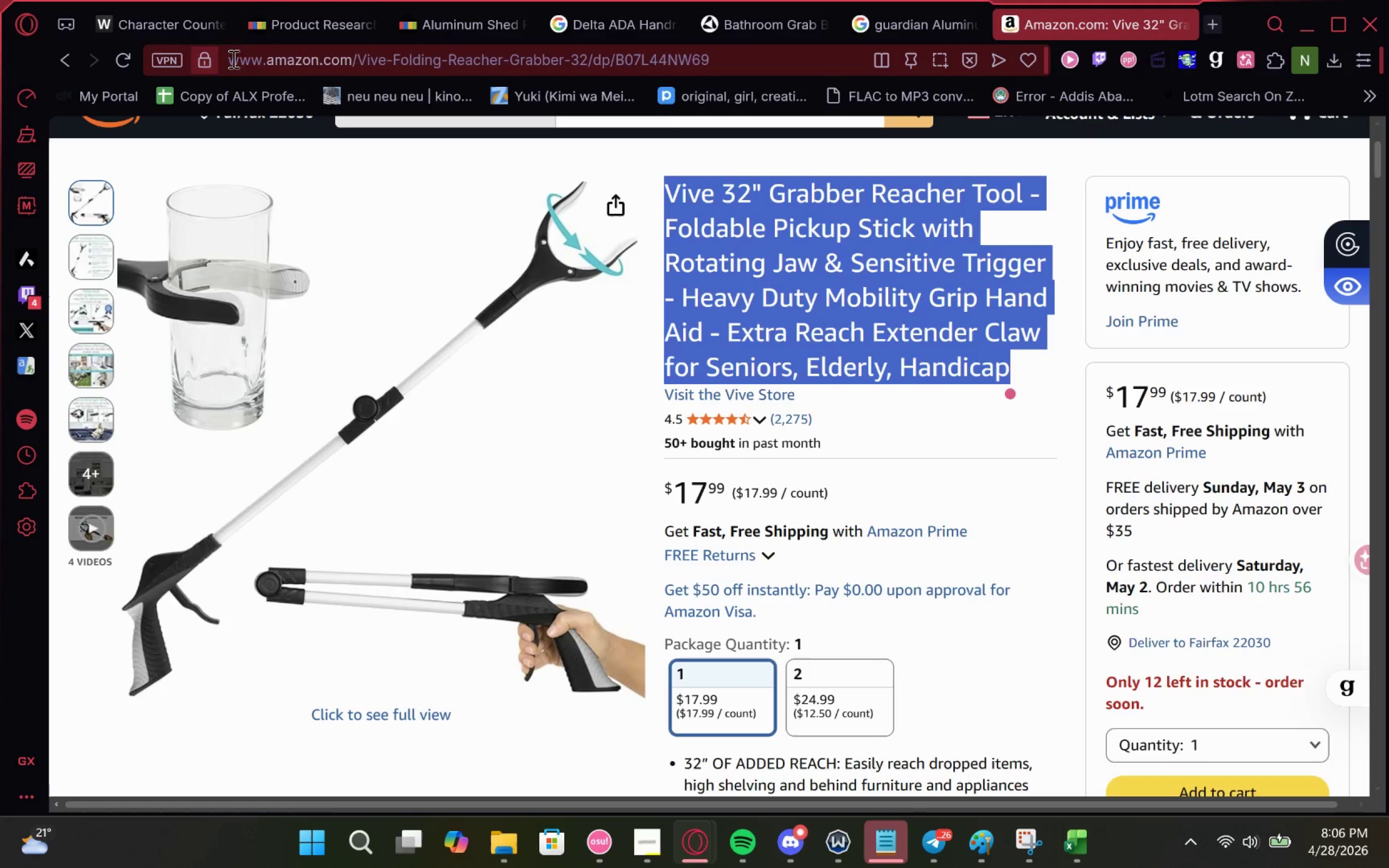 
left_click([259, 58])
 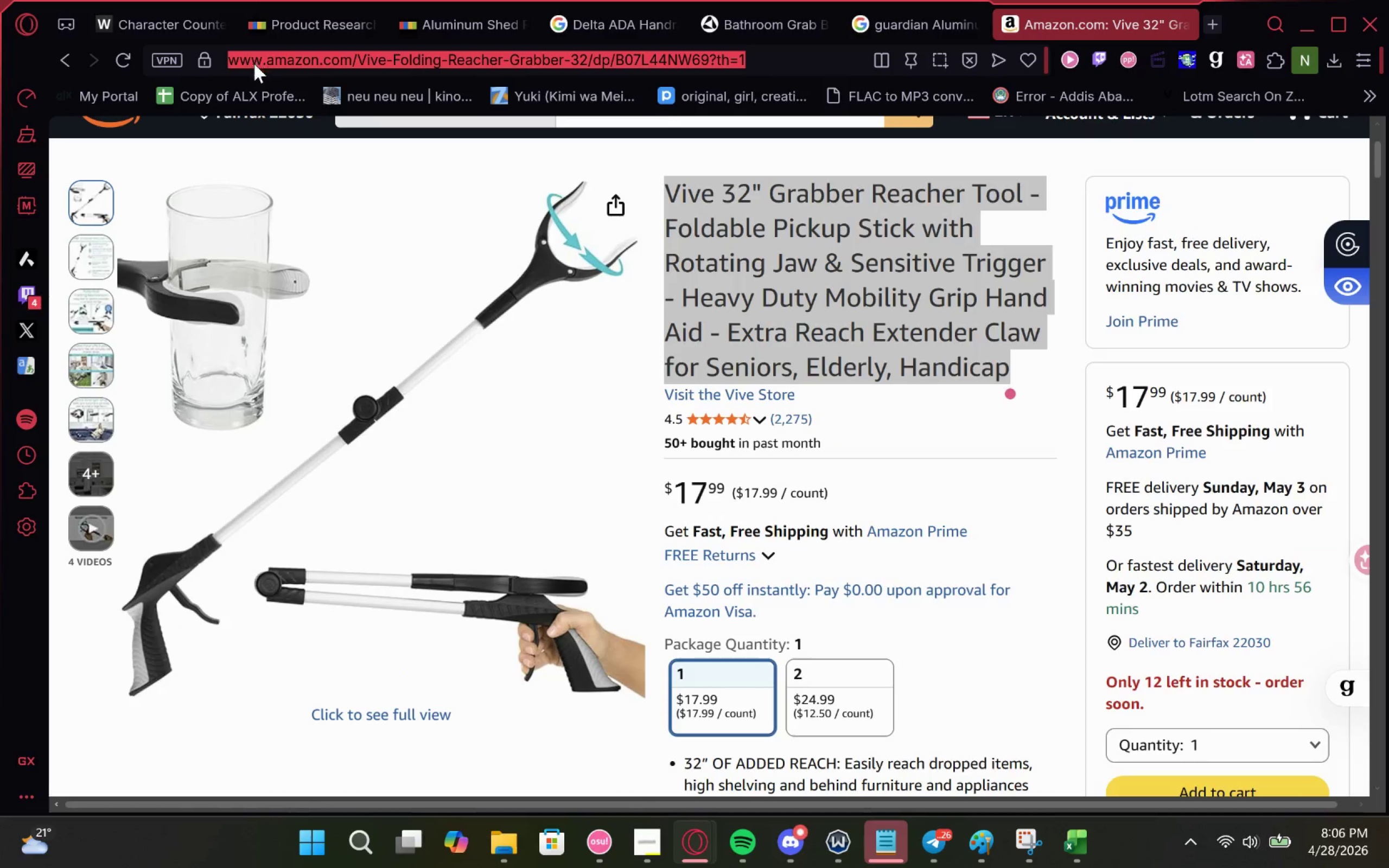 
key(Control+C)
 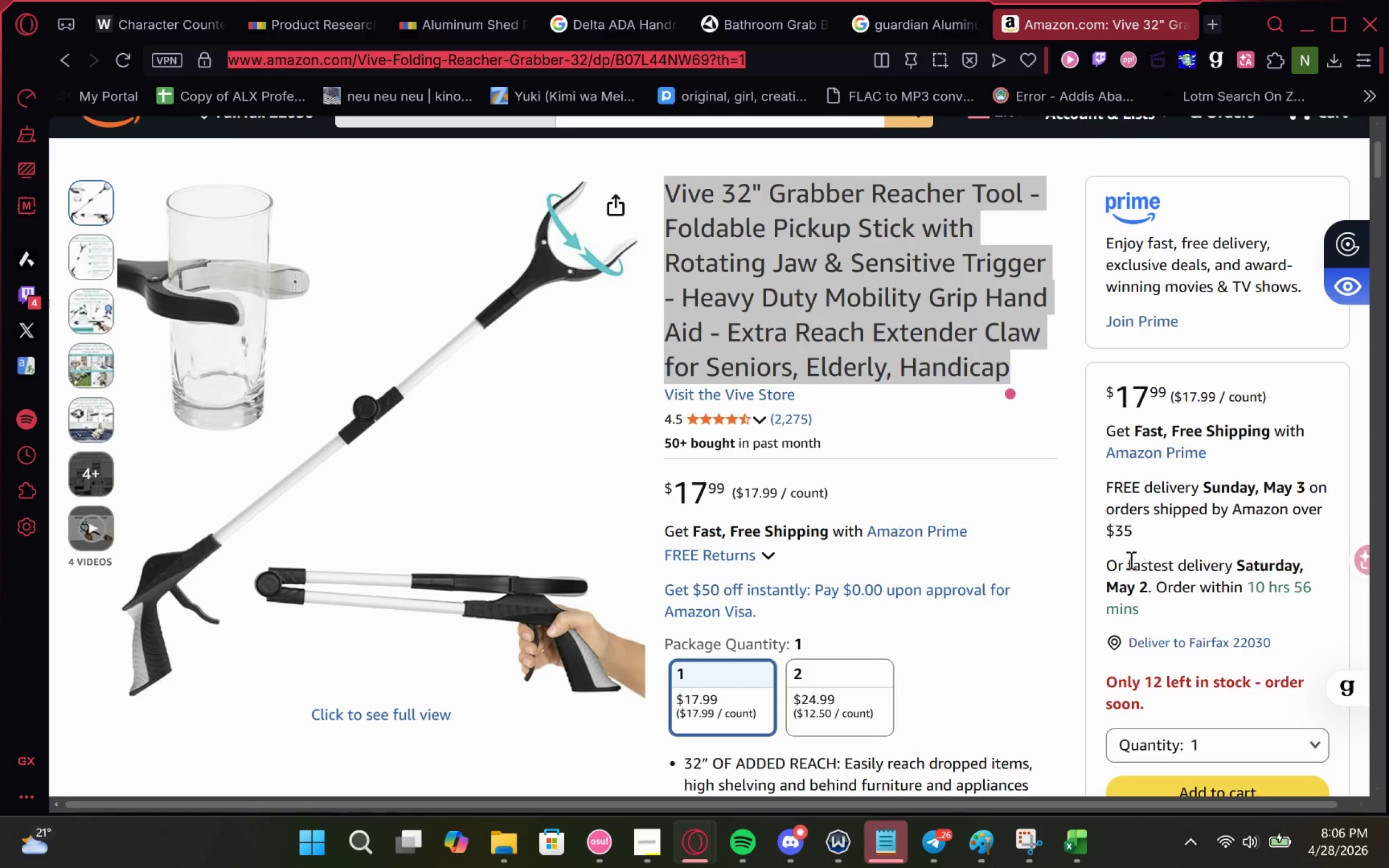 
key(Control+C)
 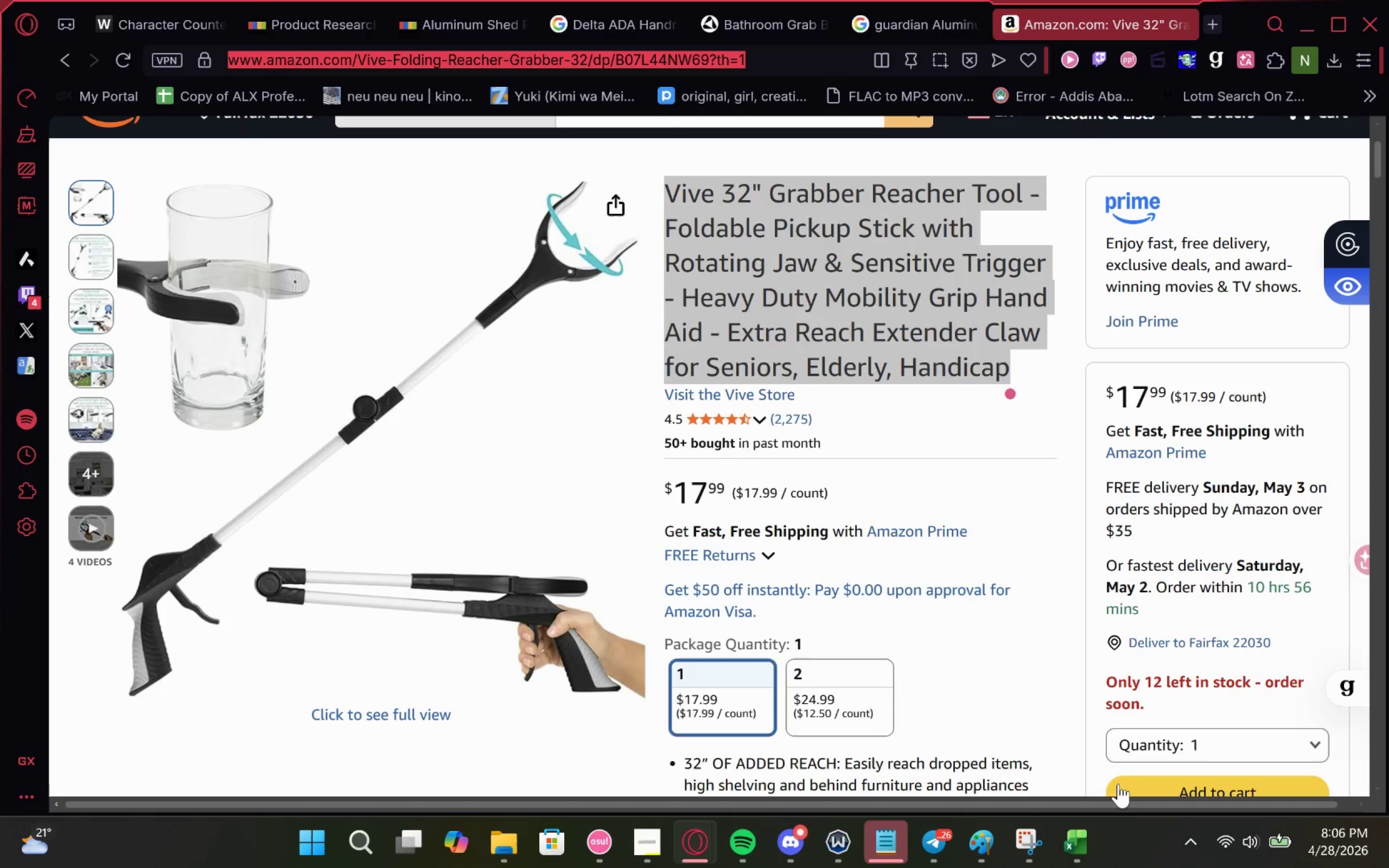 
key(Control+C)
 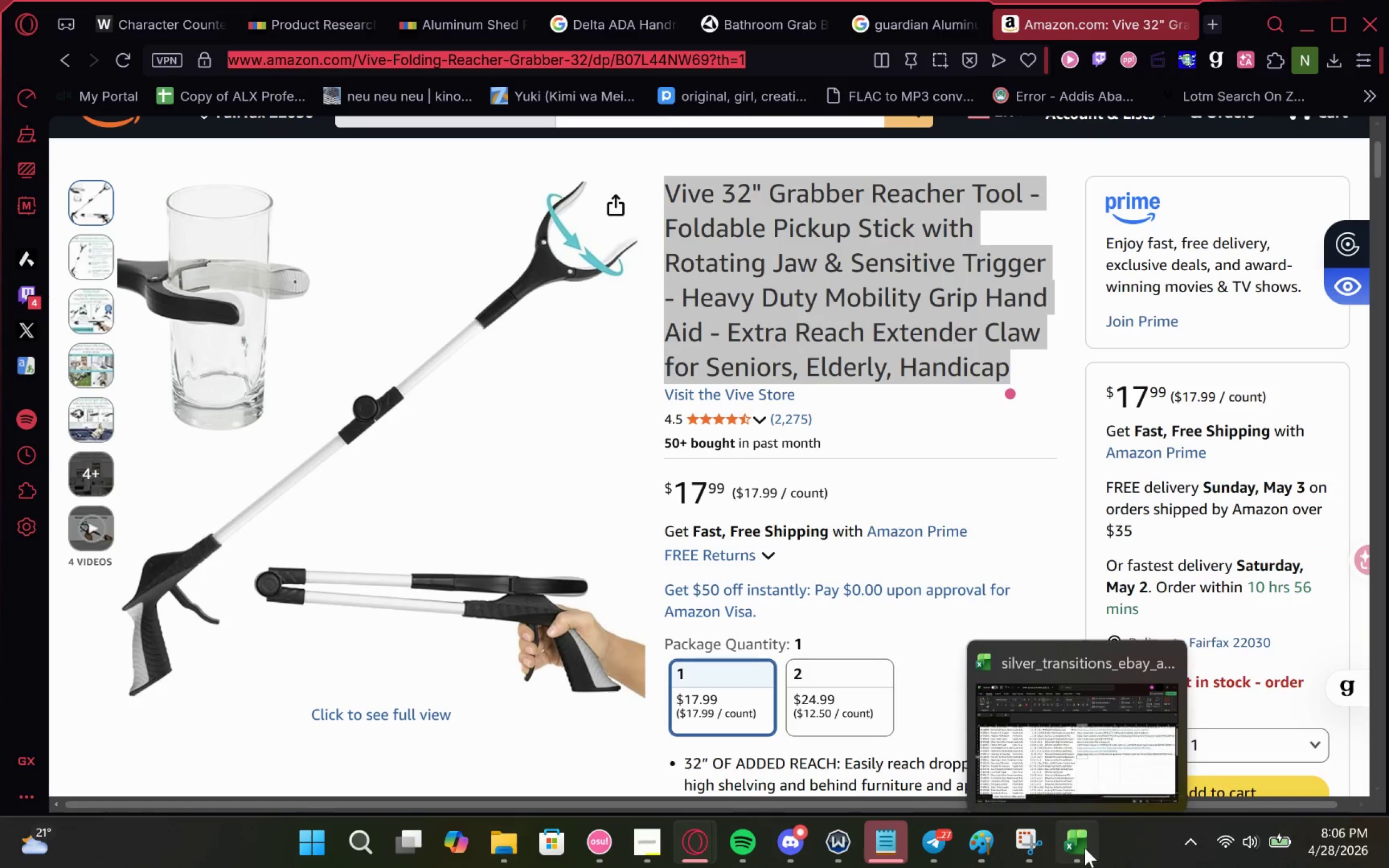 
left_click([1097, 724])
 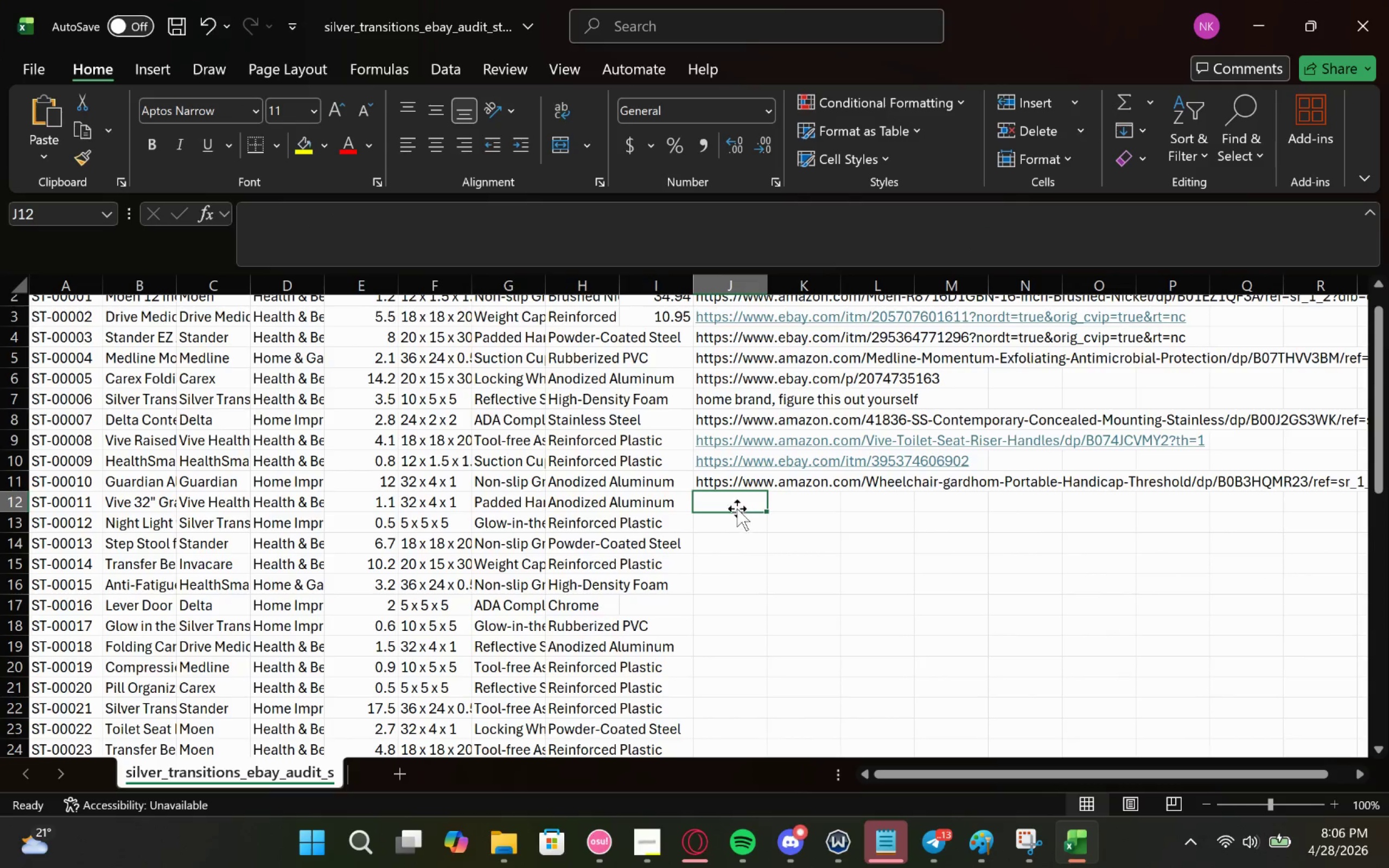 
double_click([735, 507])
 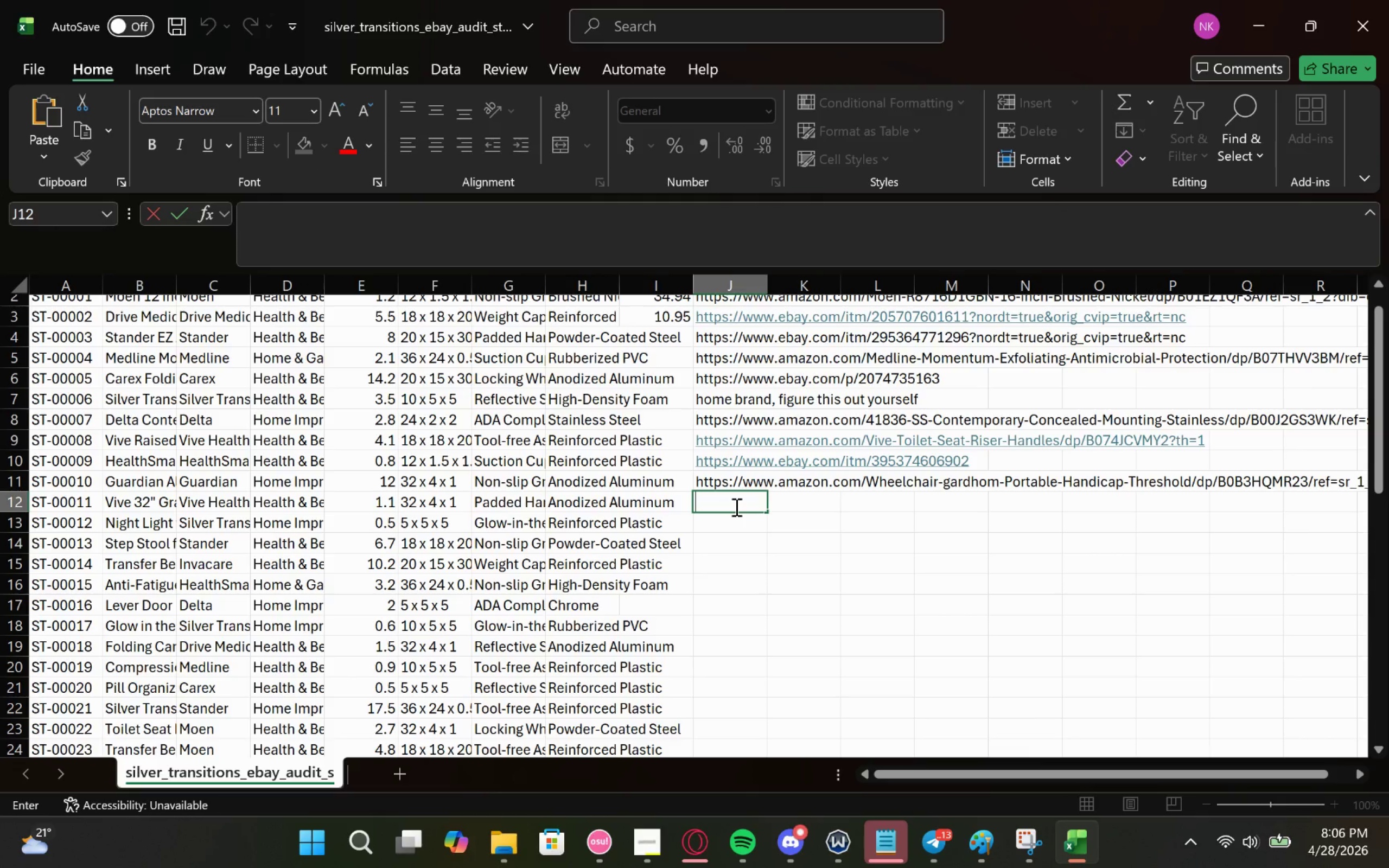 
key(Control+V)
 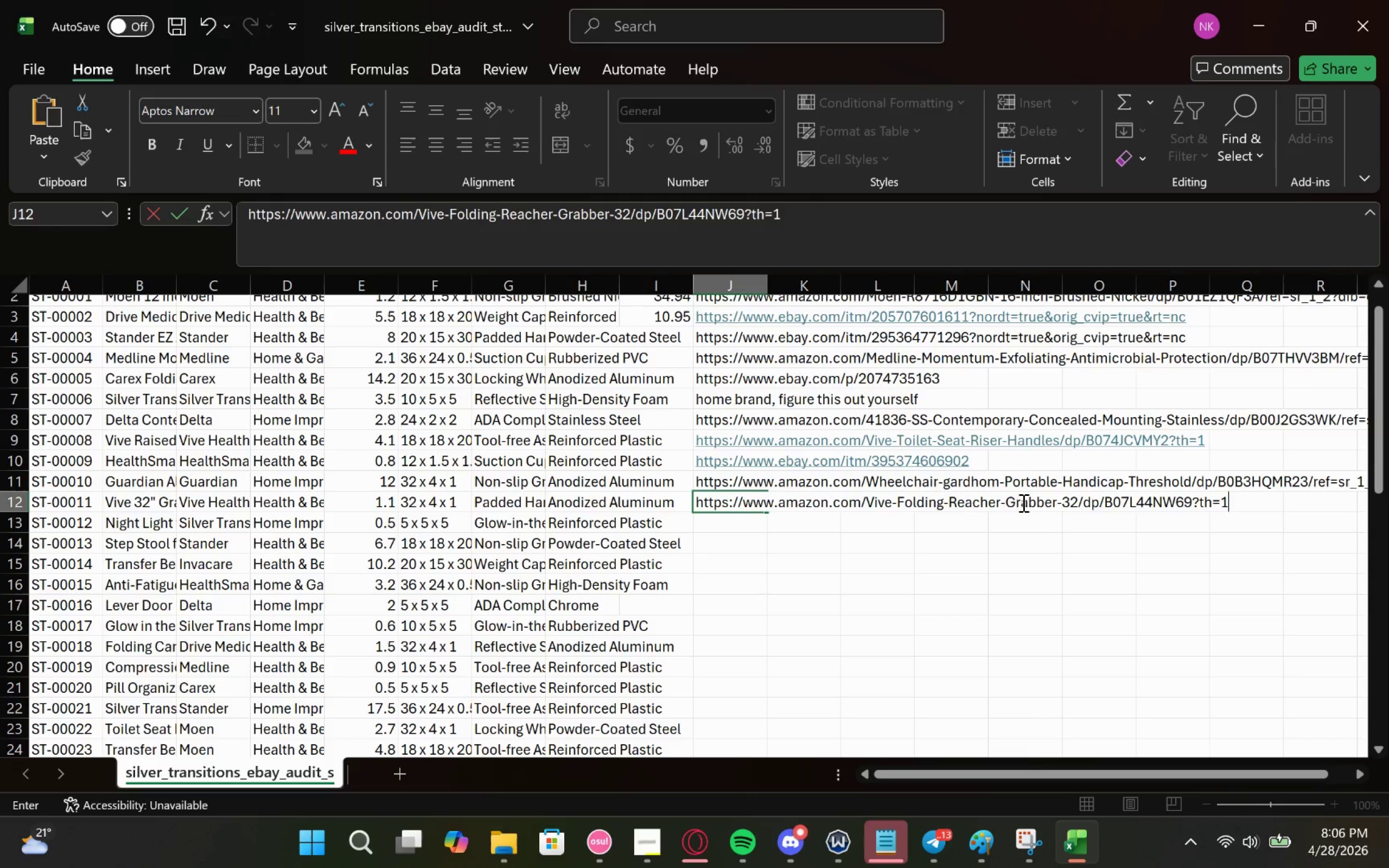 
left_click([1257, 505])
 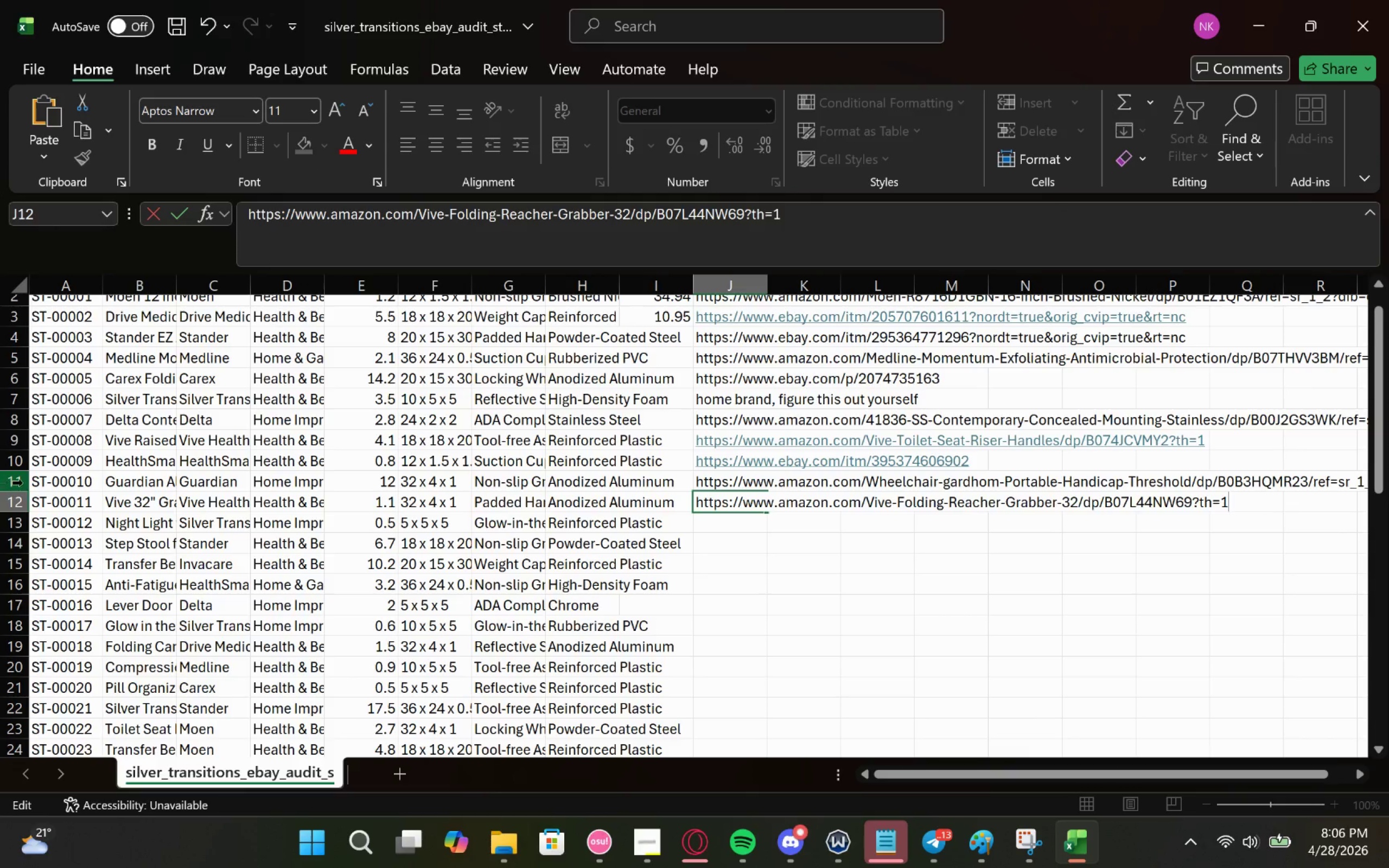 
left_click([73, 487])
 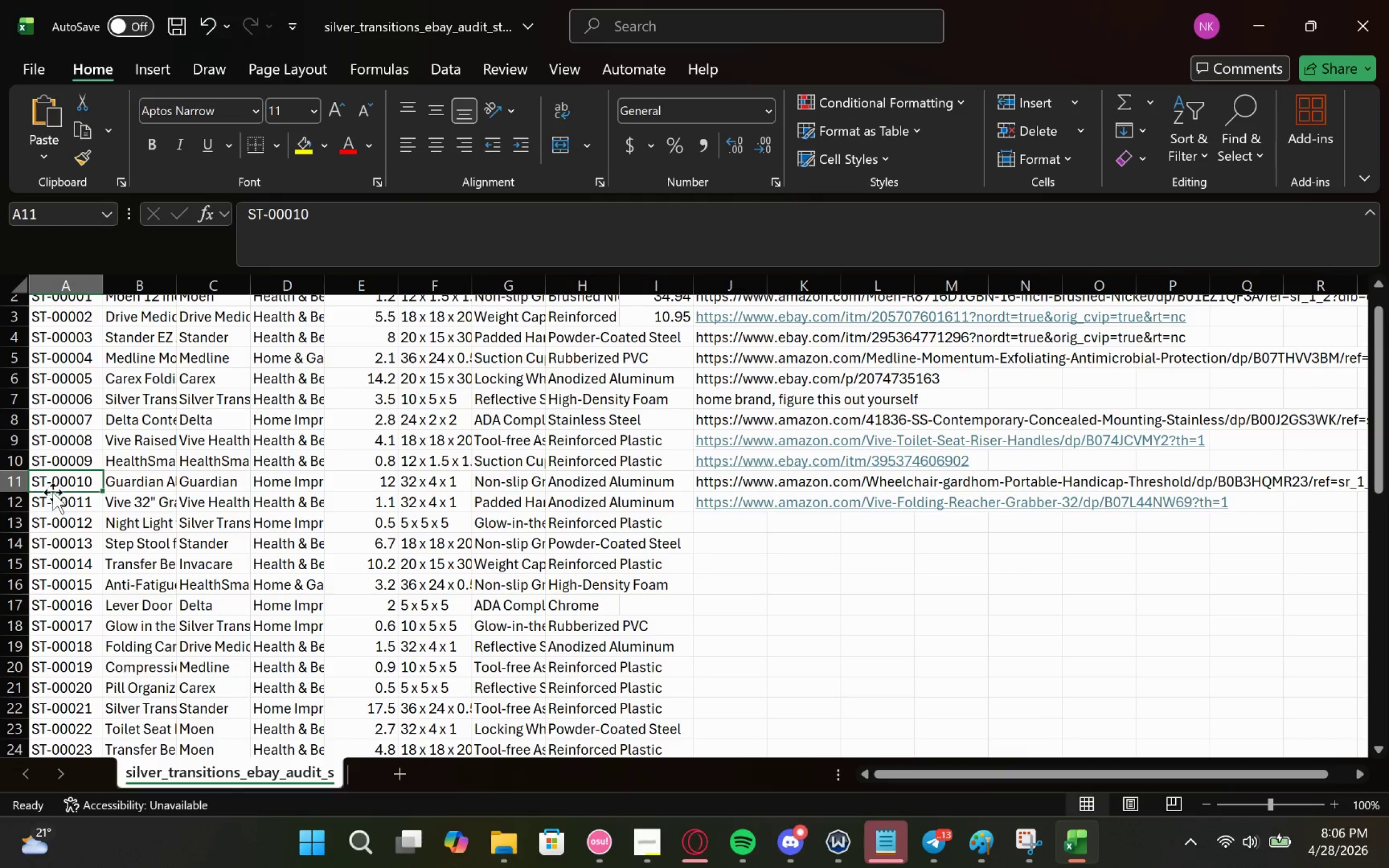 
left_click_drag(start_coordinate=[58, 512], to_coordinate=[59, 515])
 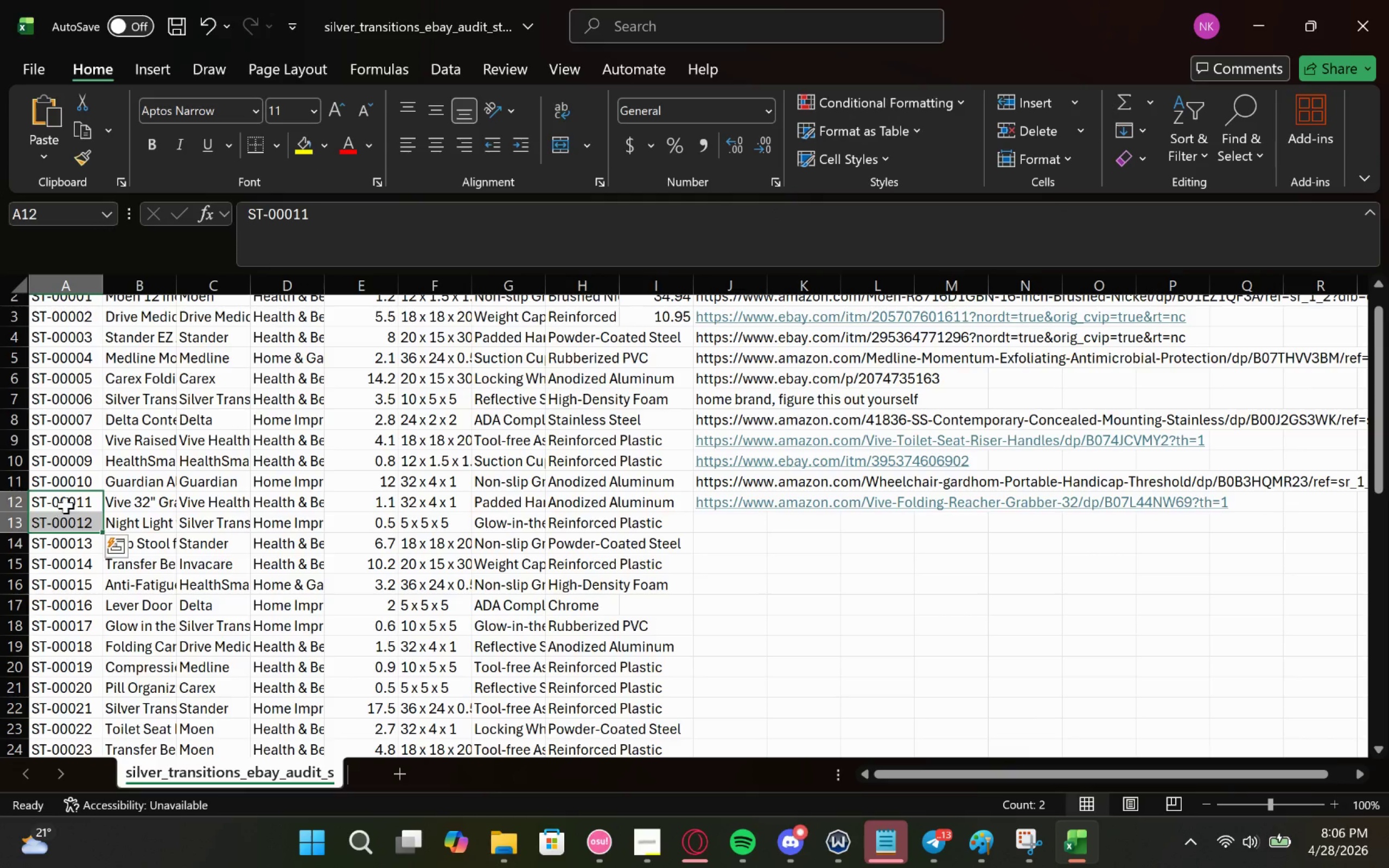 